 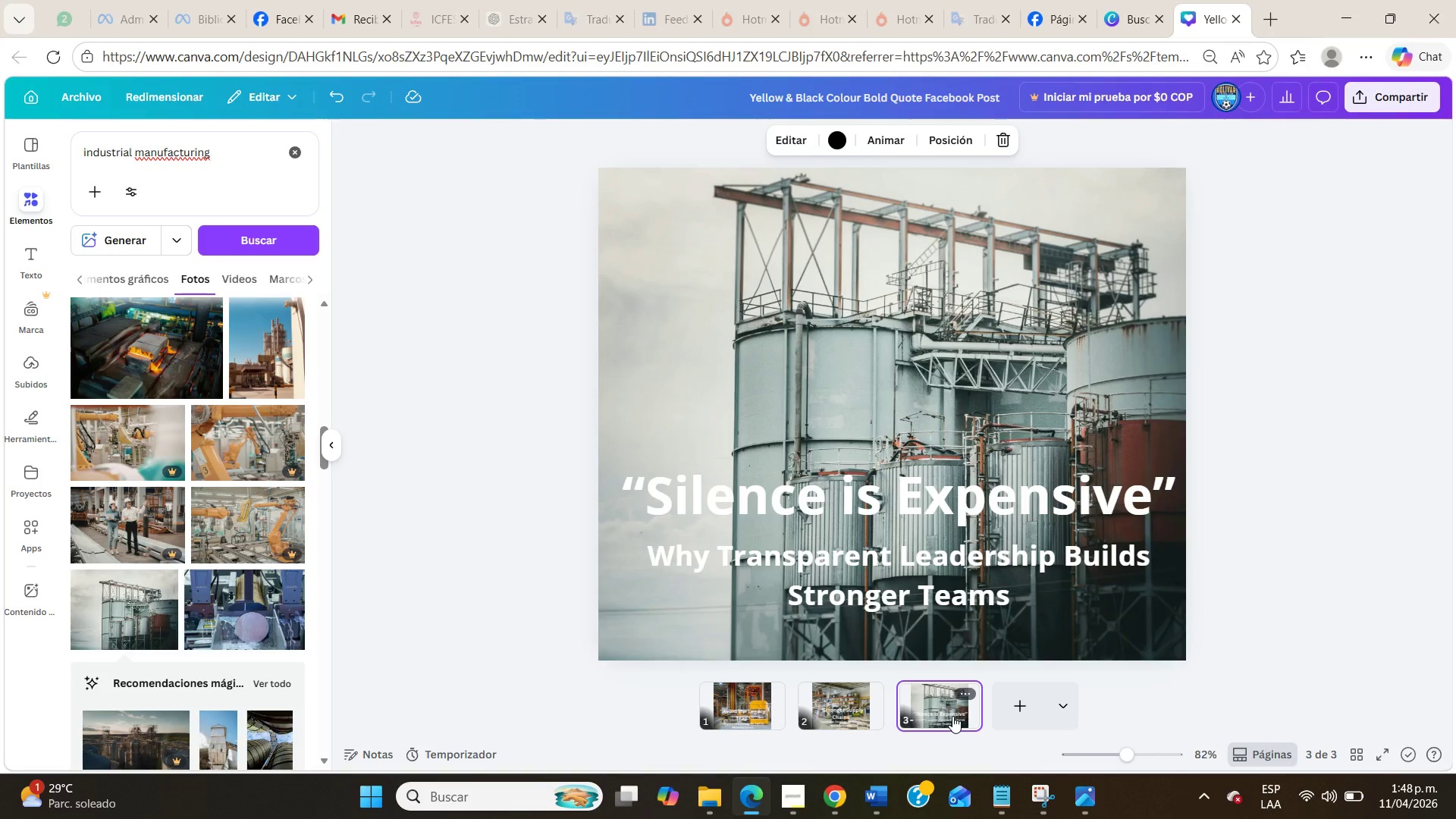 
left_click([965, 686])
 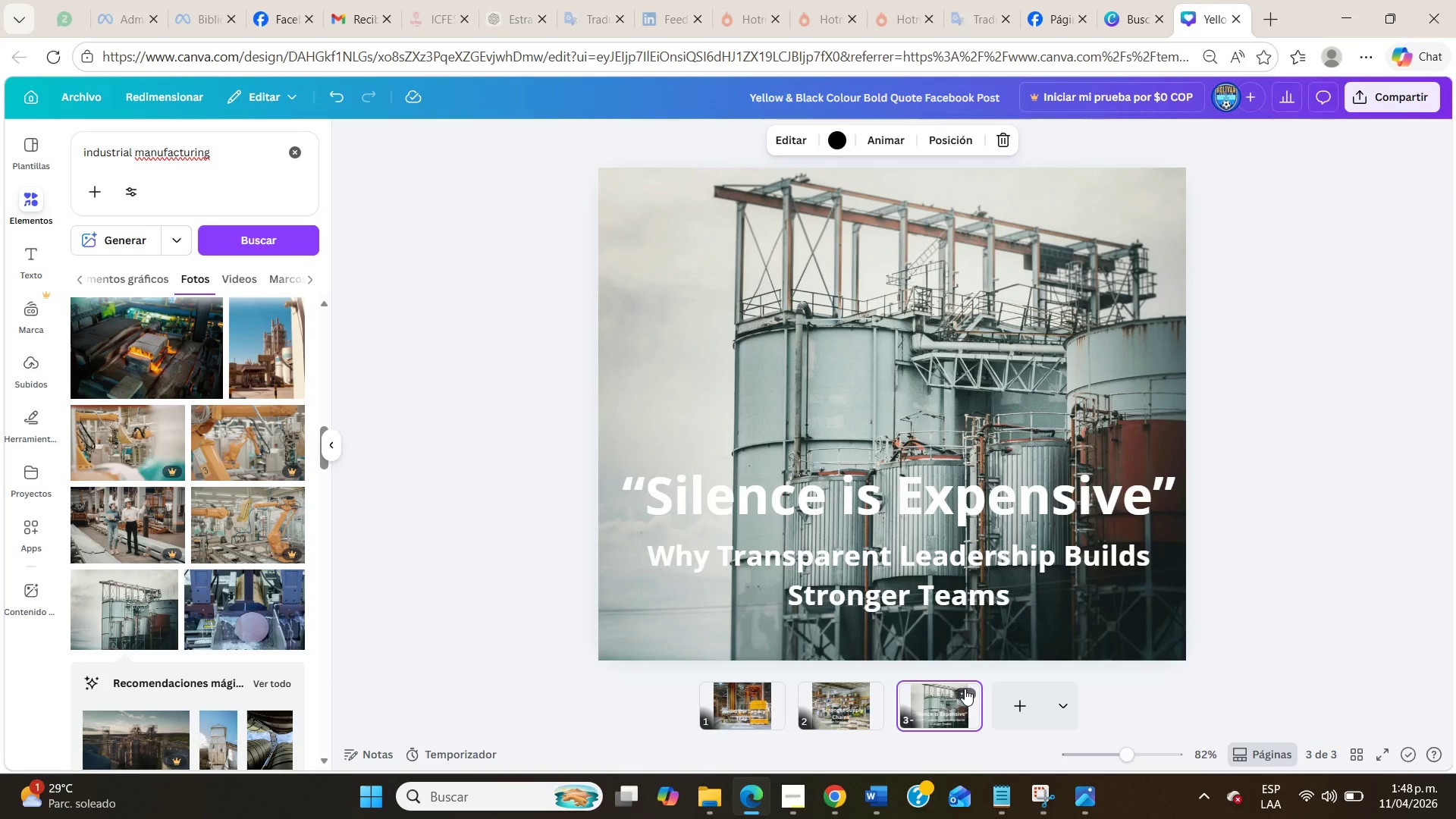 
left_click([965, 693])
 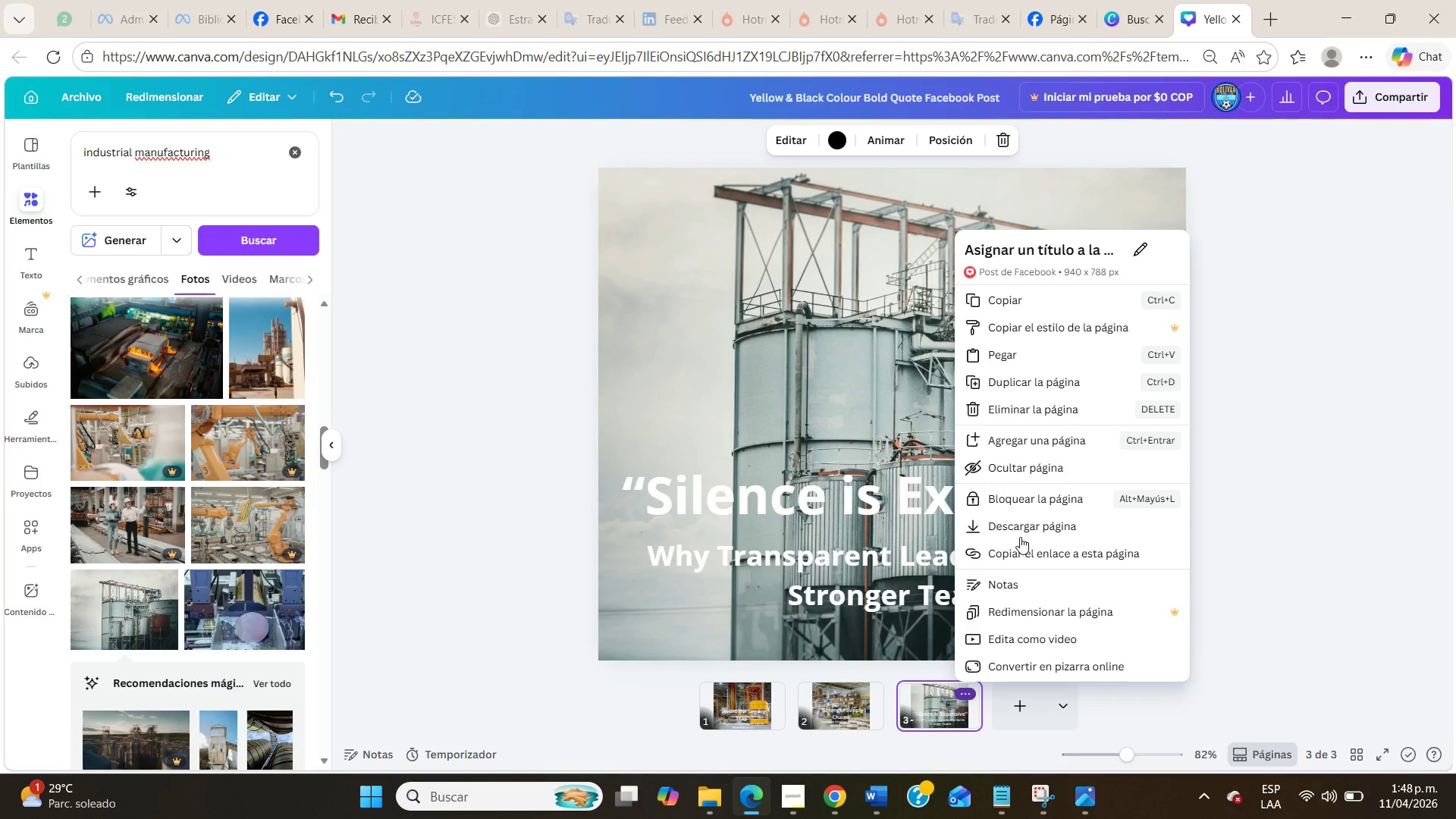 
left_click([1020, 534])
 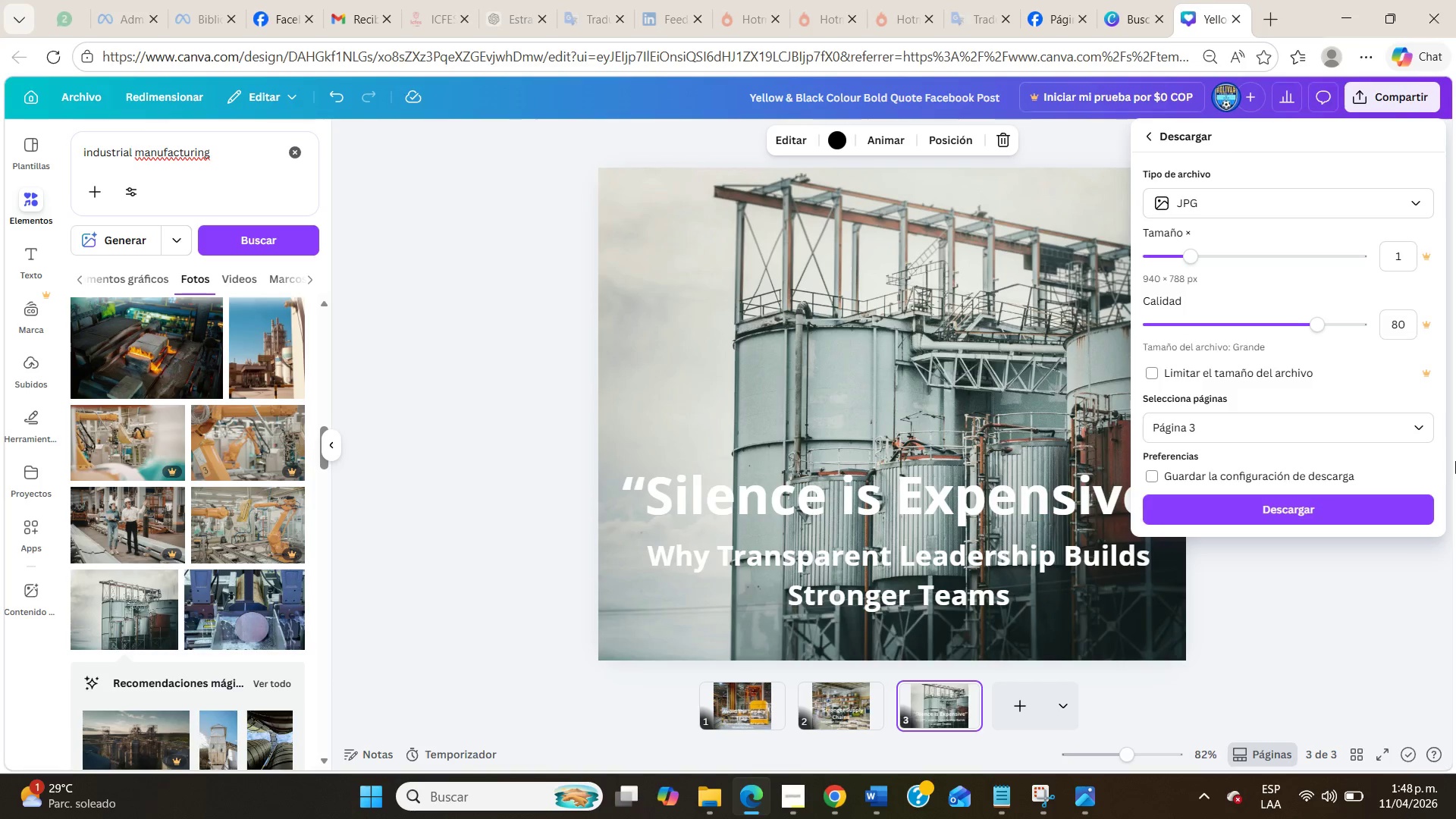 
left_click([1352, 510])
 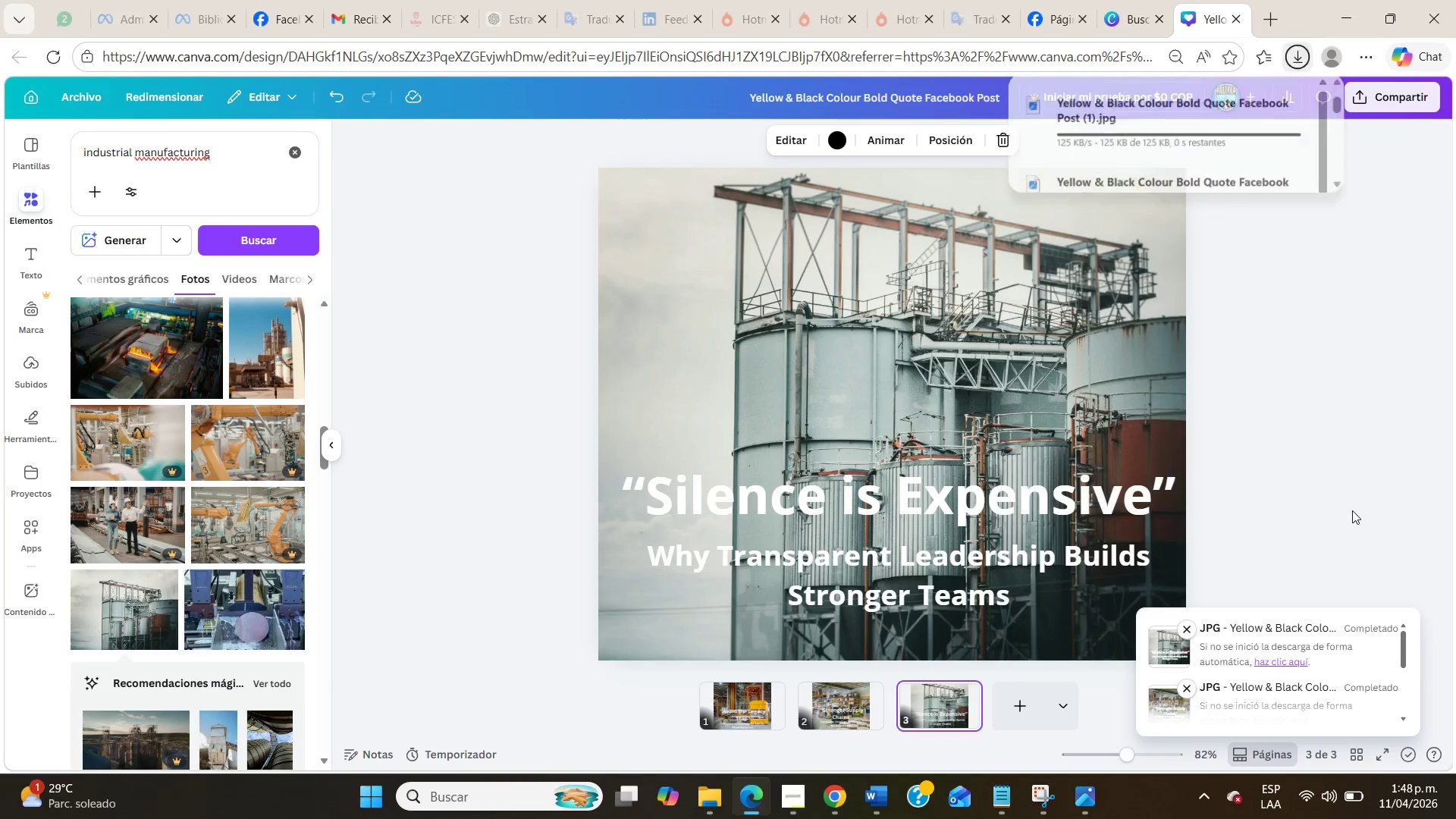 
wait(9.53)
 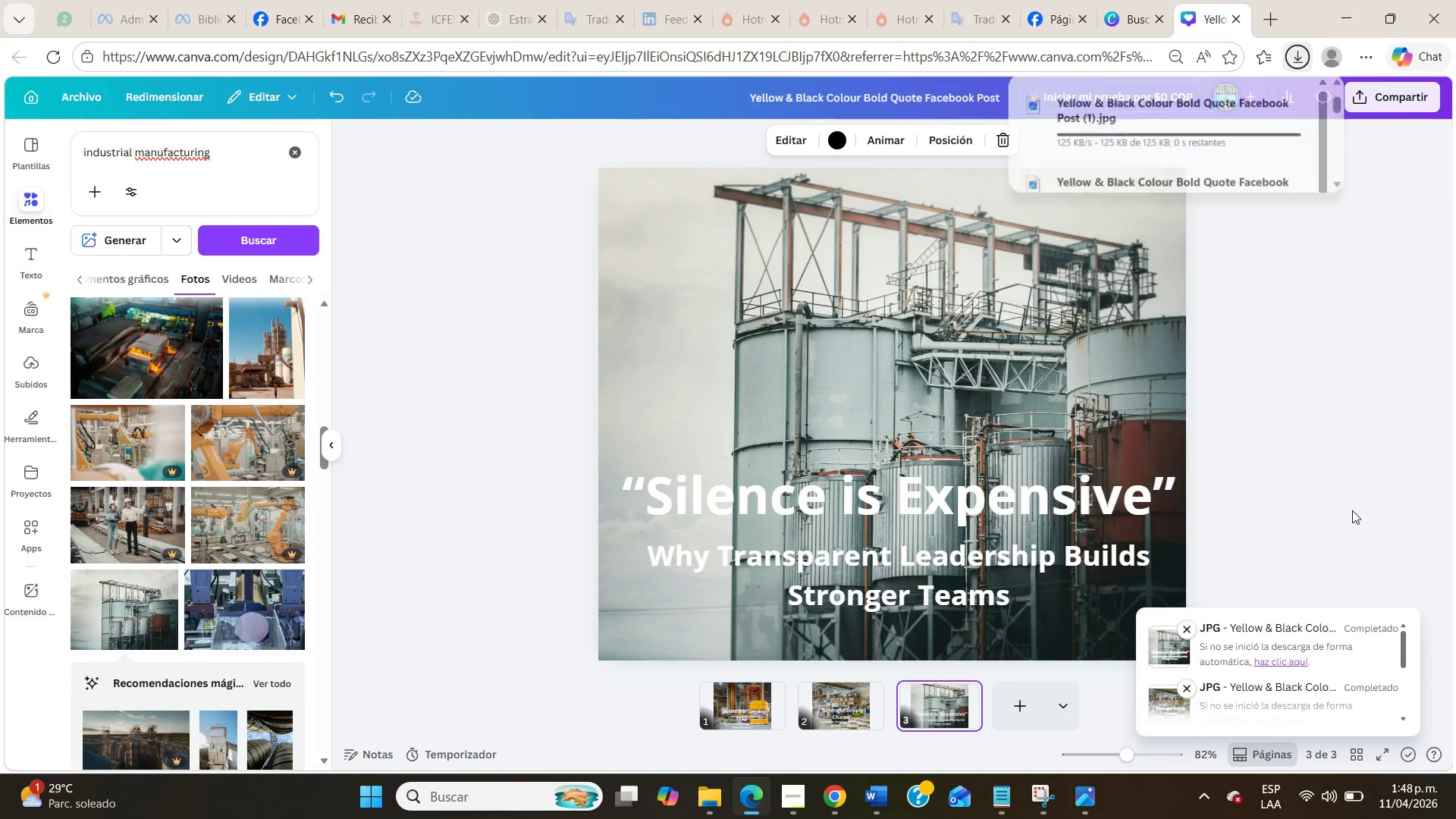 
mouse_move([905, 805])
 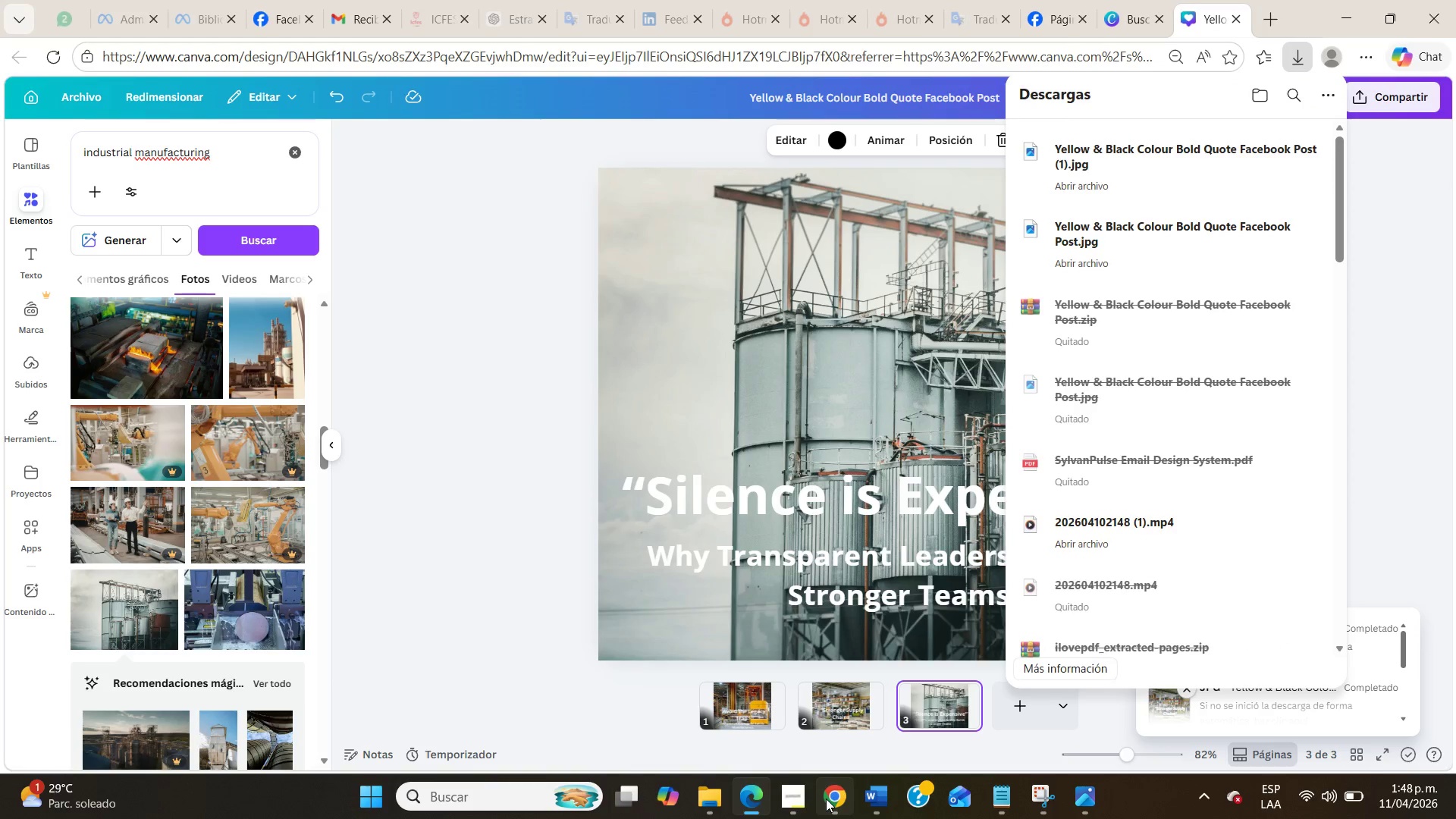 
left_click([826, 799])
 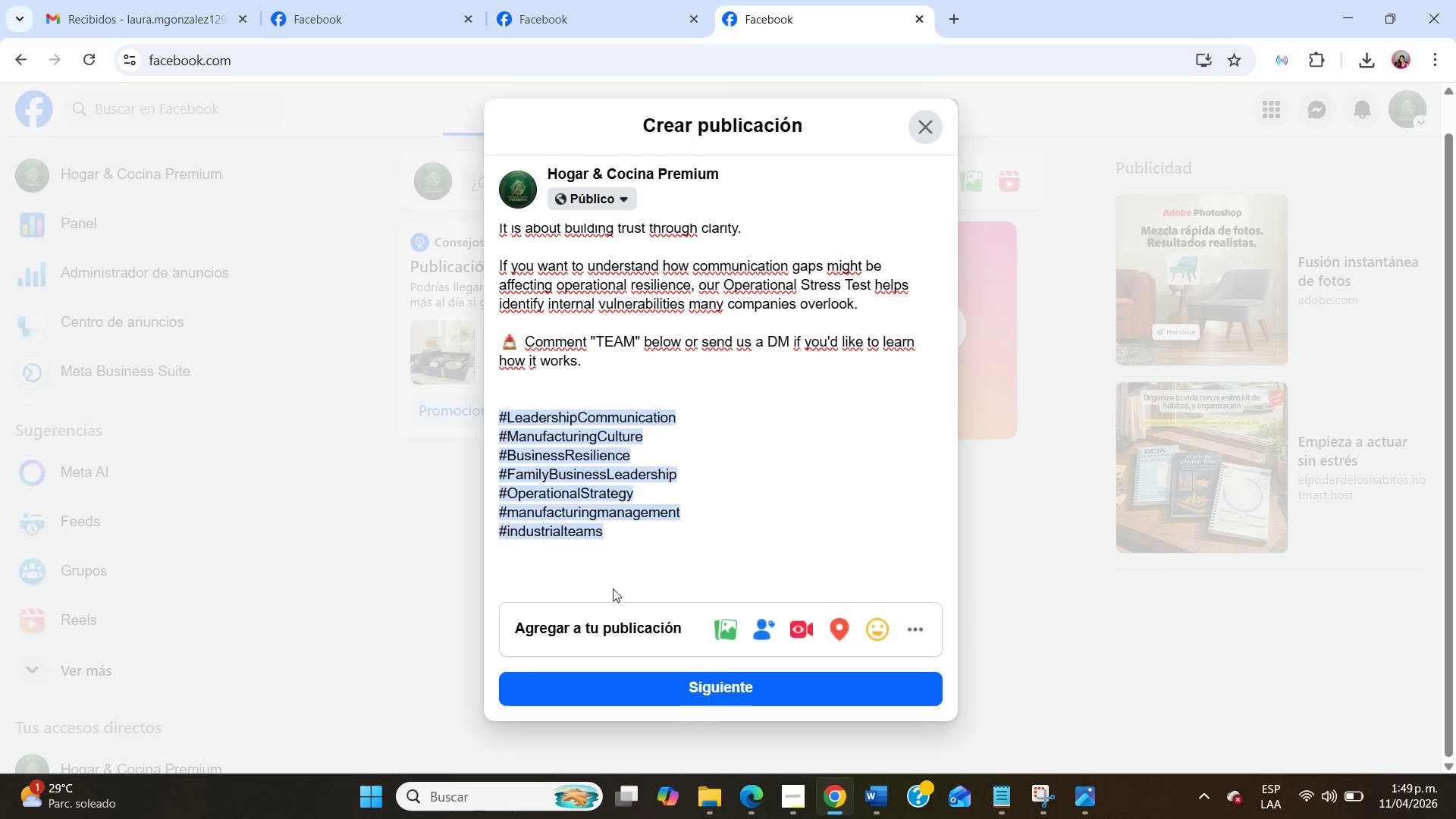 
left_click([591, 572])
 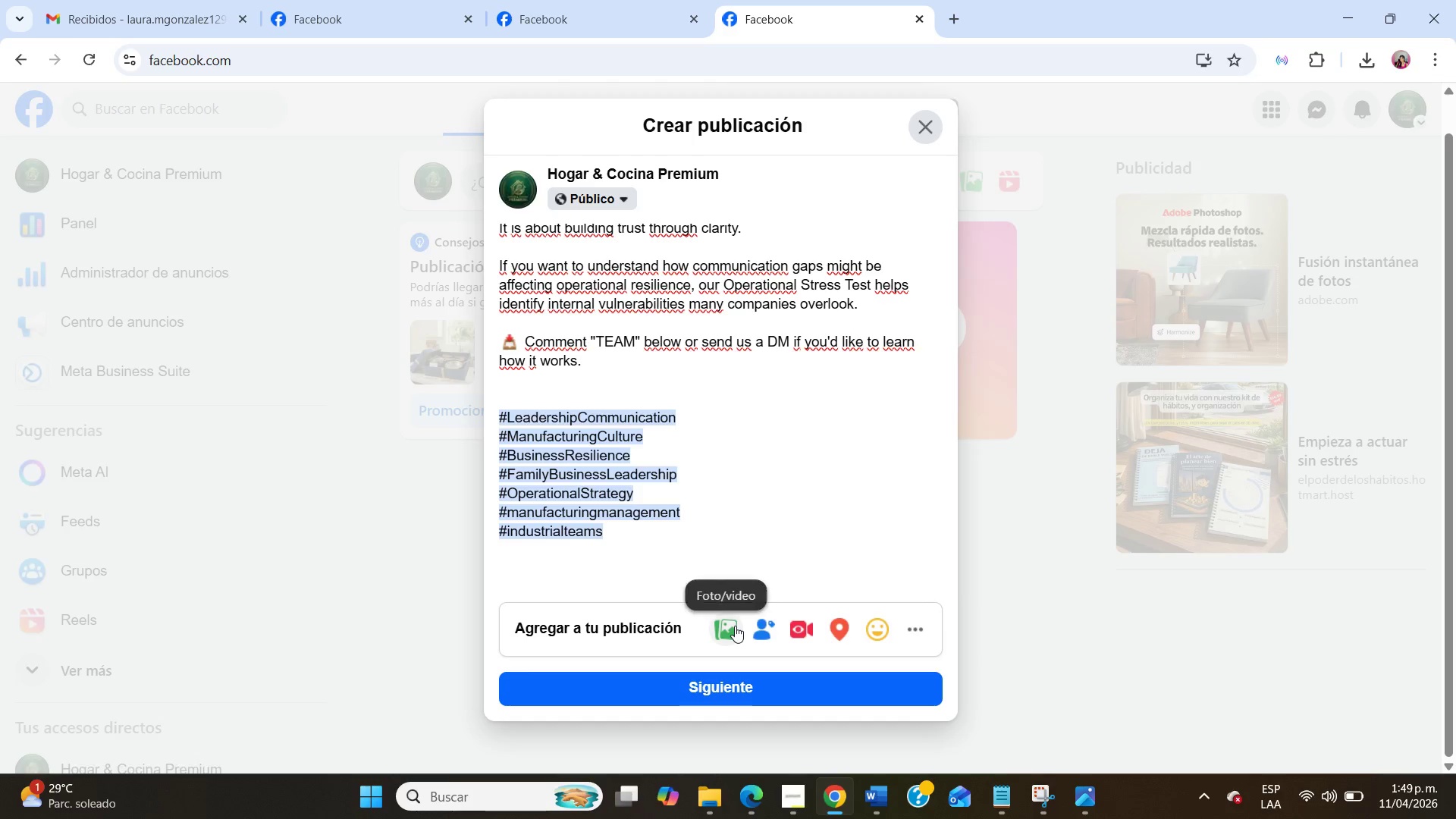 
left_click([735, 626])
 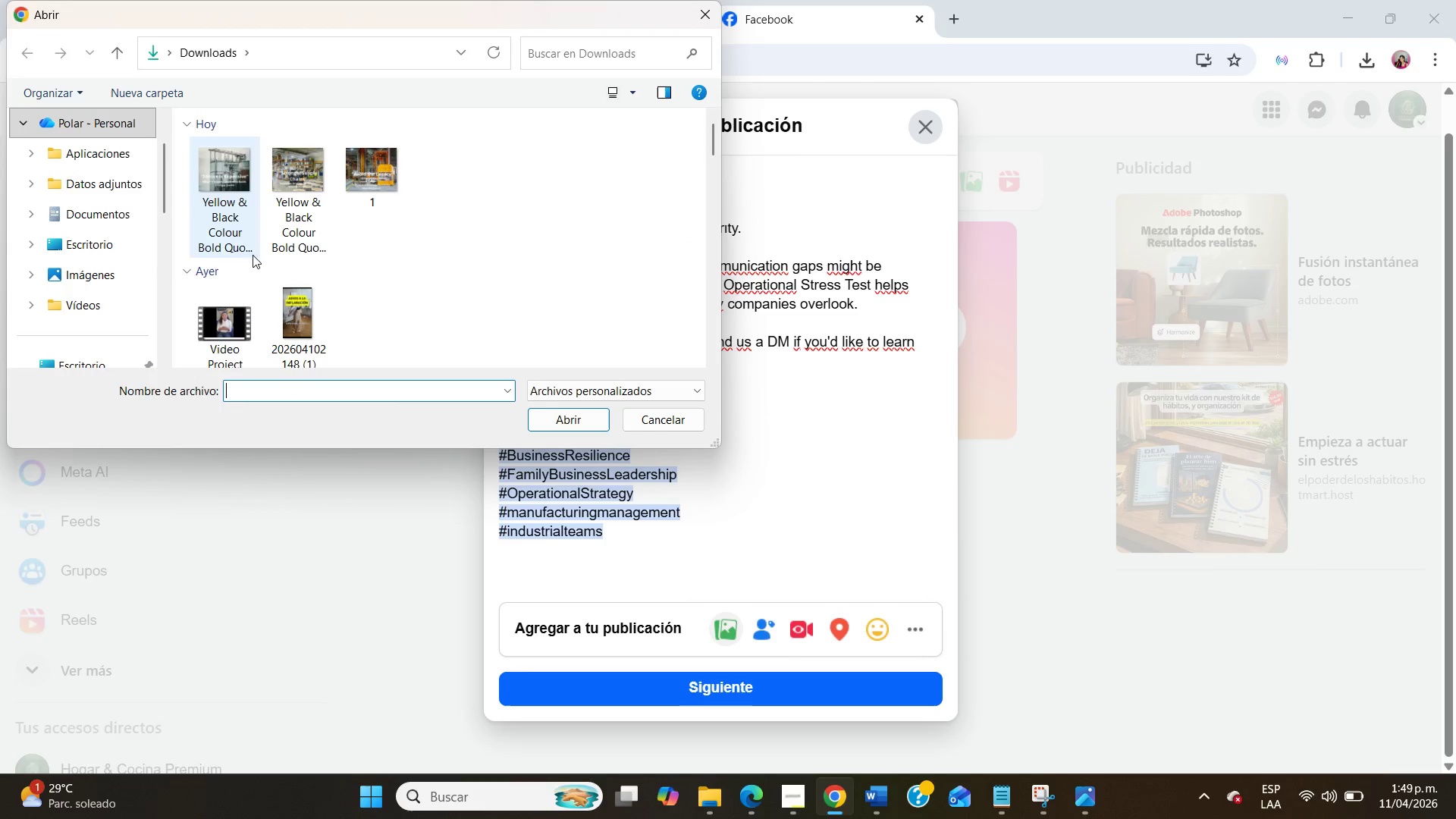 
left_click([212, 211])
 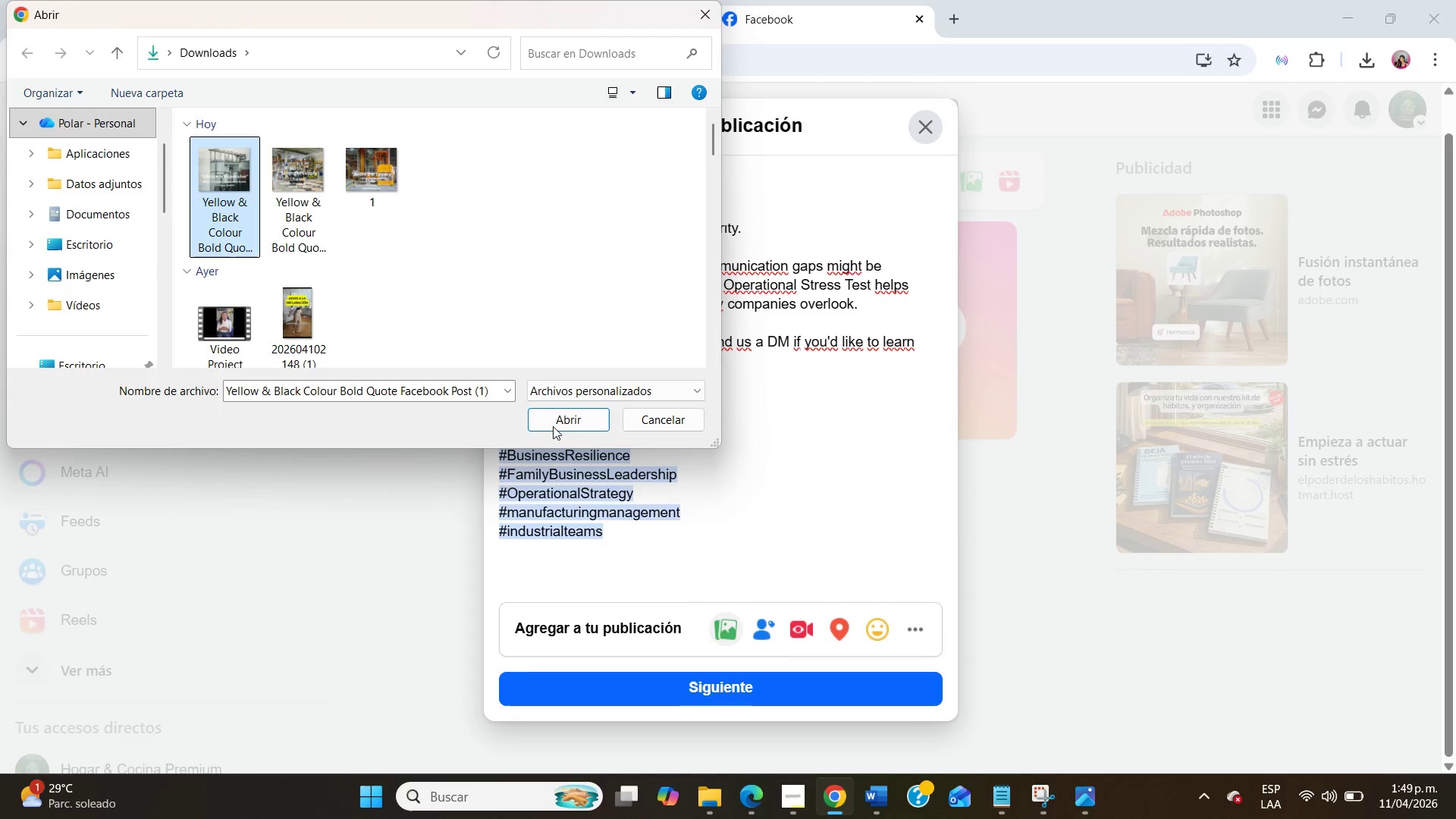 
left_click([554, 423])
 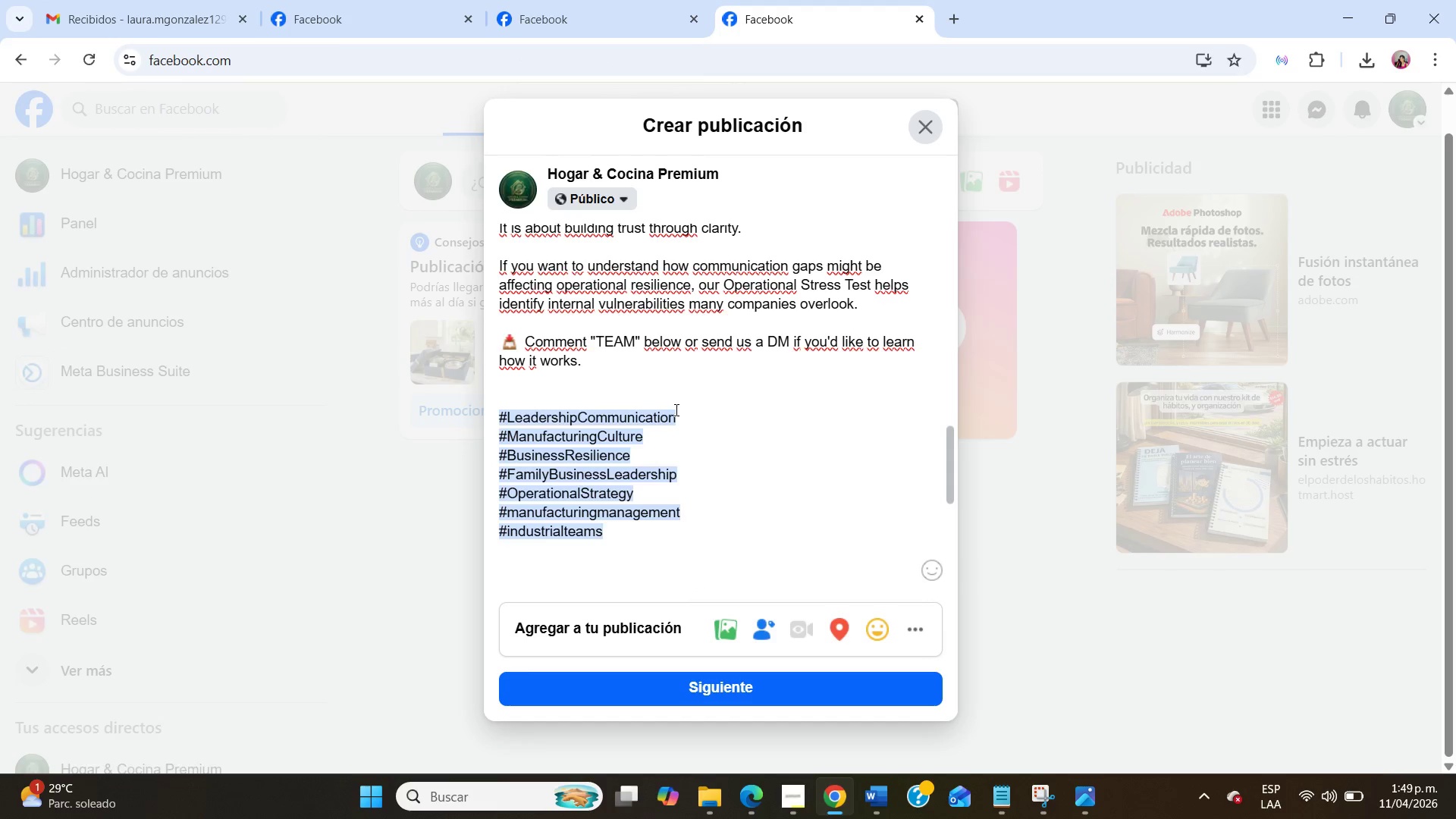 
scroll: coordinate [675, 410], scroll_direction: down, amount: 11.0
 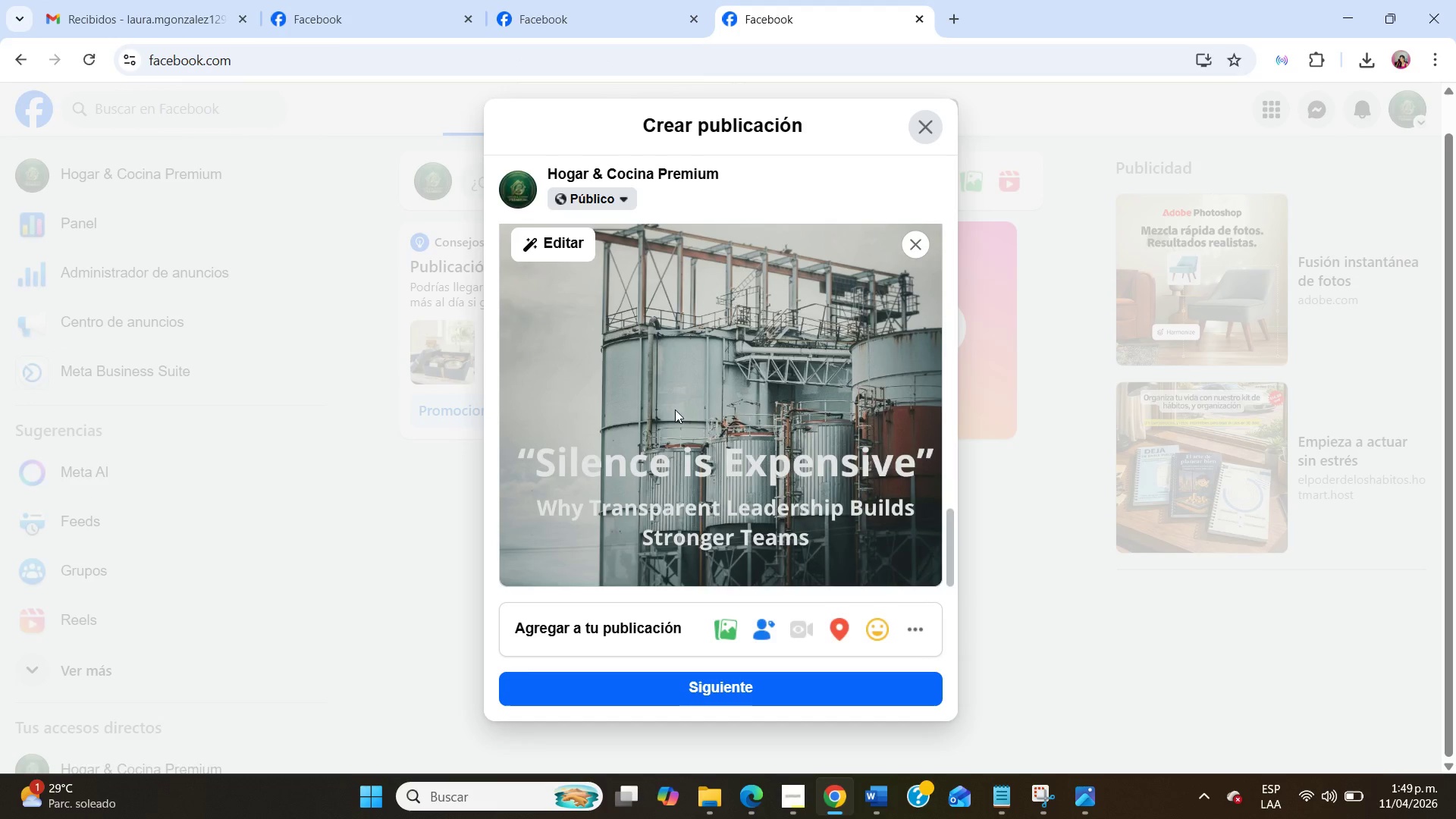 
scroll: coordinate [675, 410], scroll_direction: up, amount: 18.0
 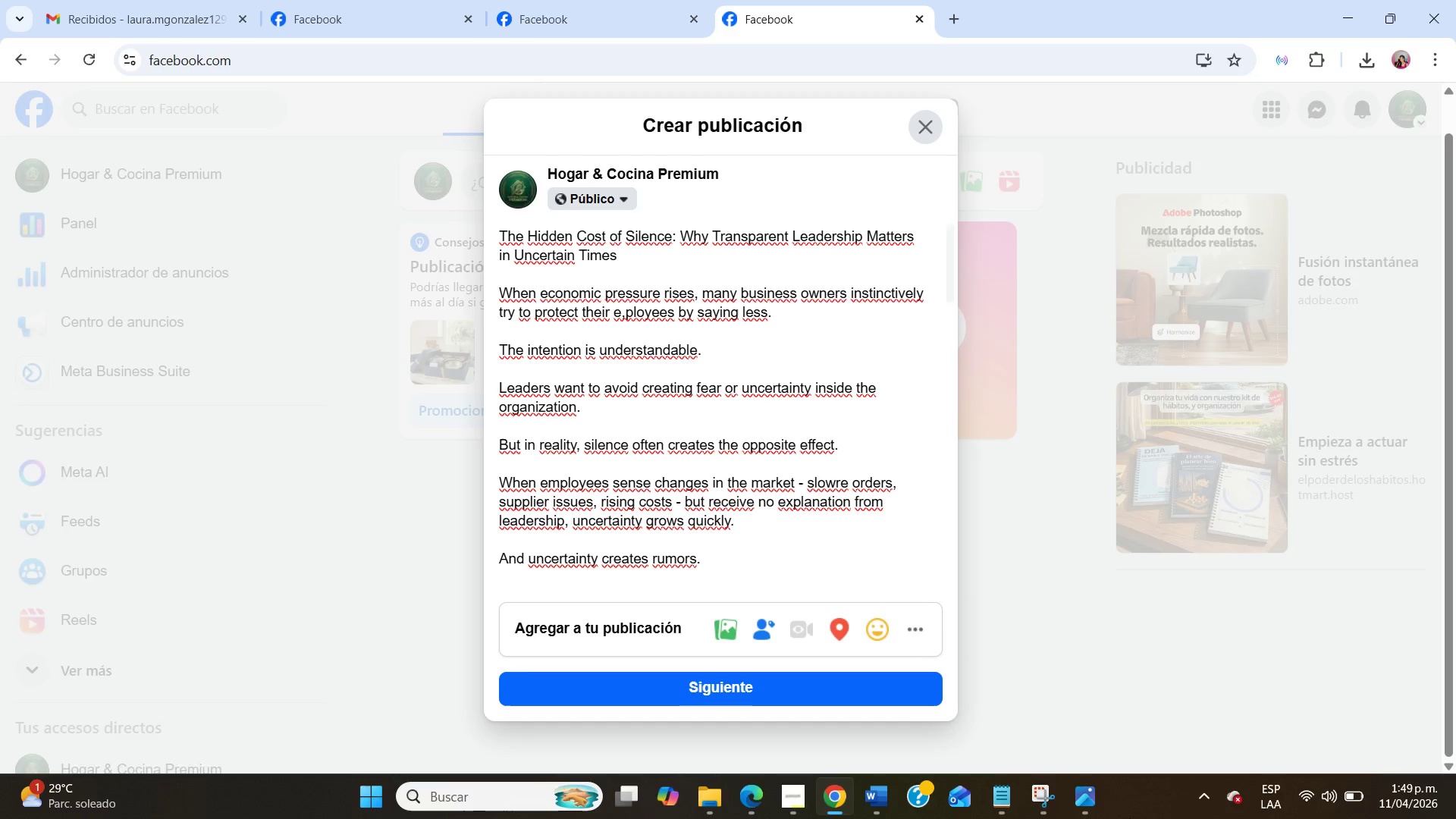 
left_click([870, 808])
 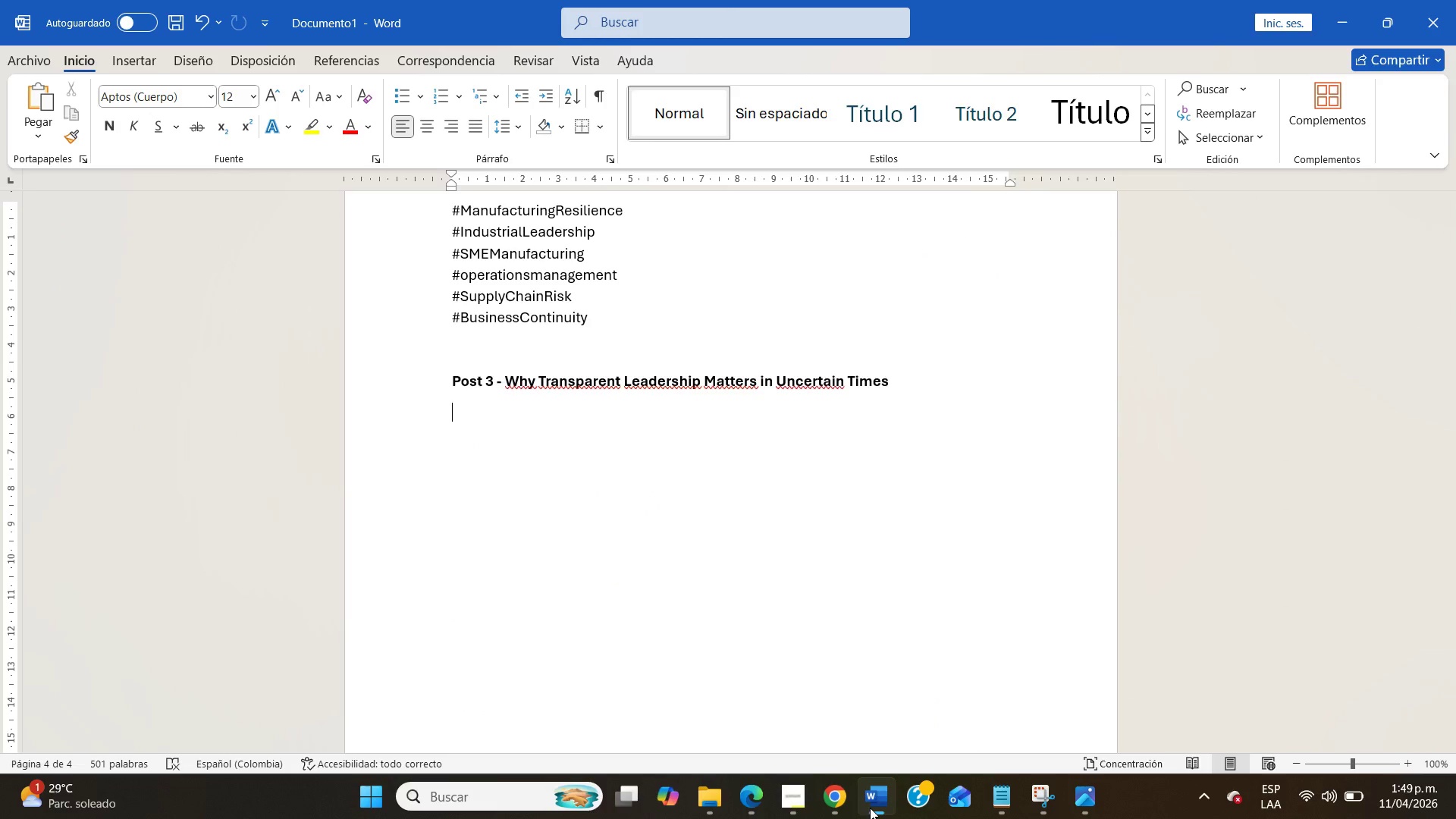 
wait(12.22)
 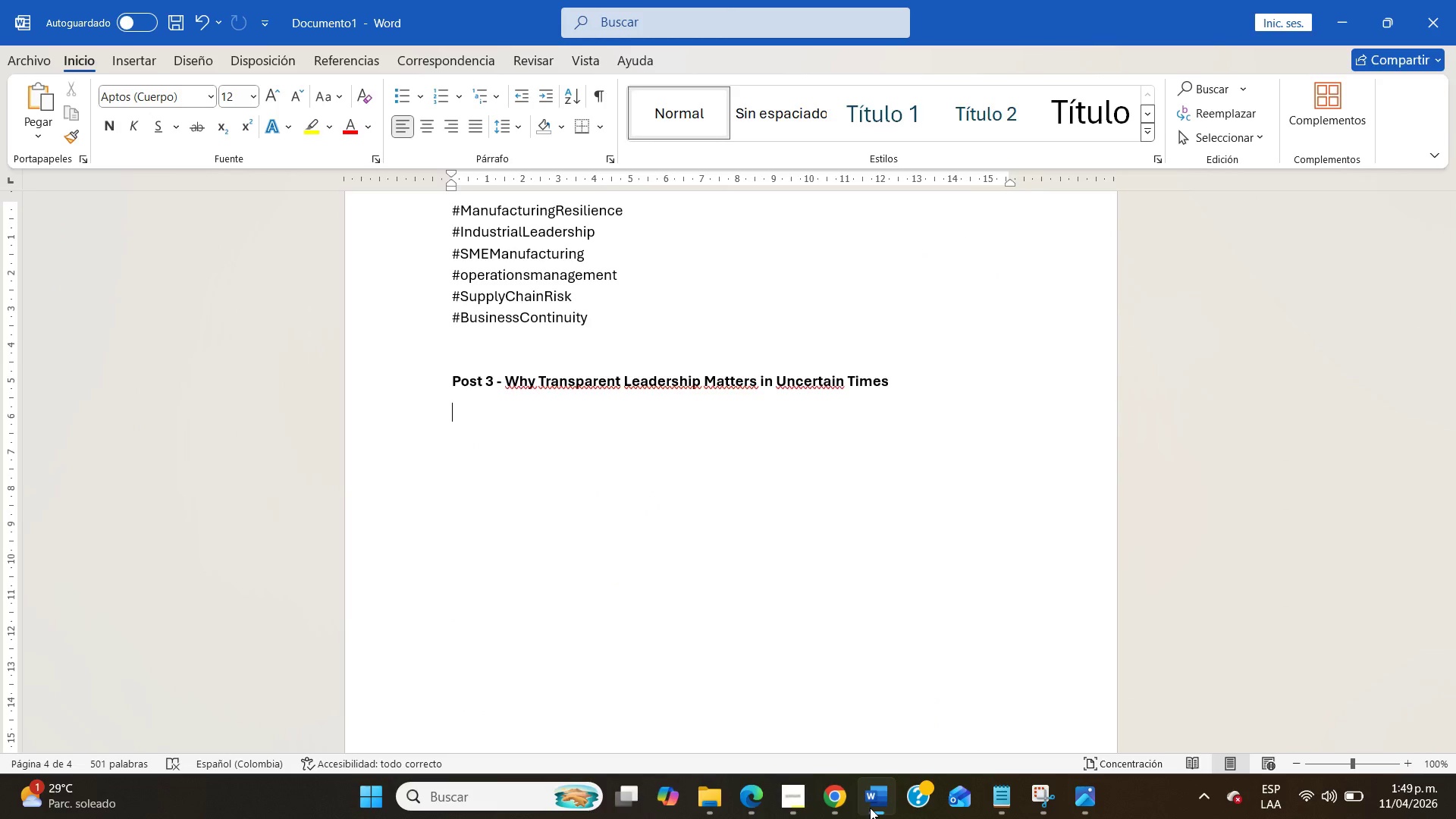 
left_click([852, 786])
 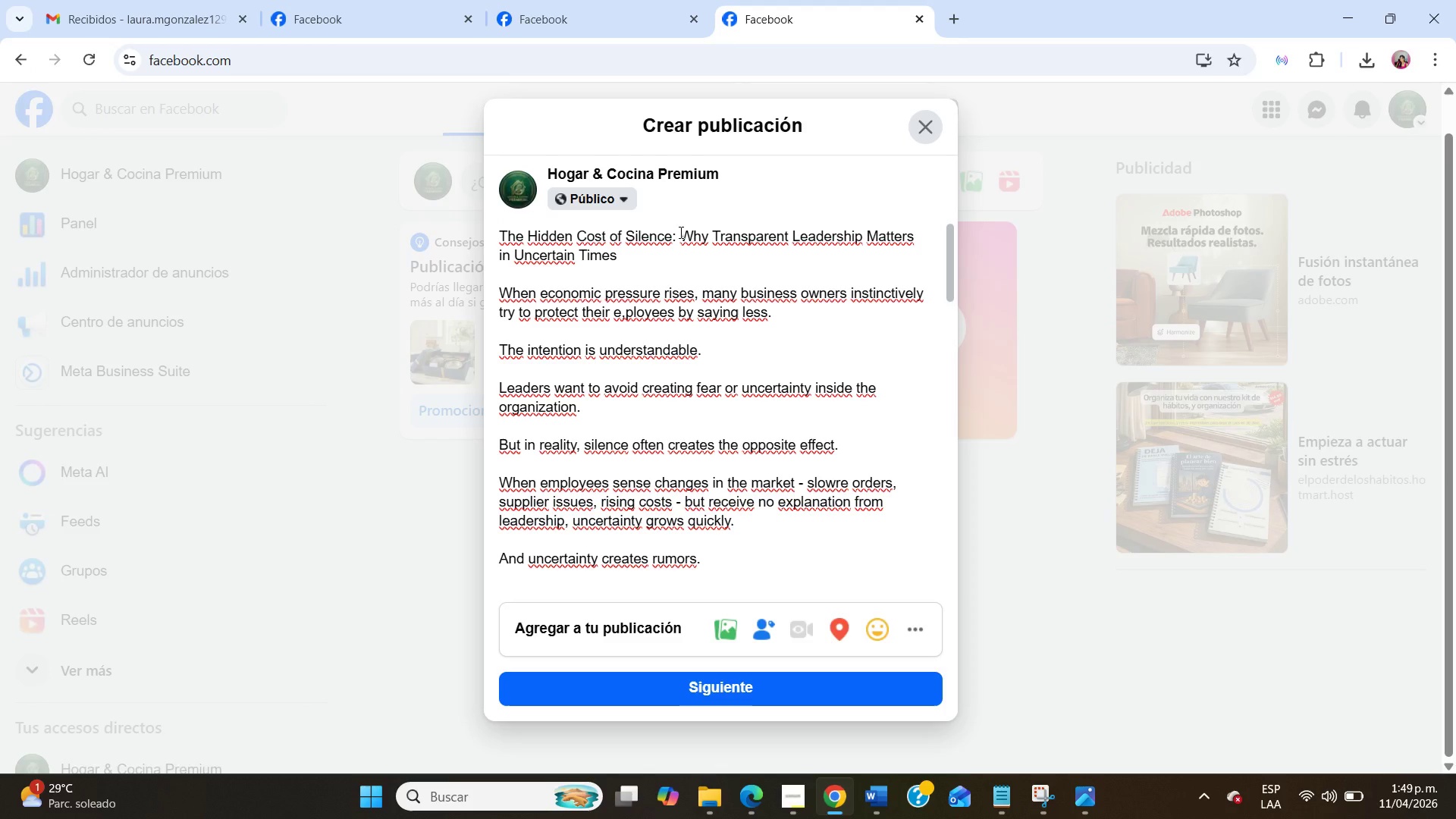 
left_click([679, 232])
 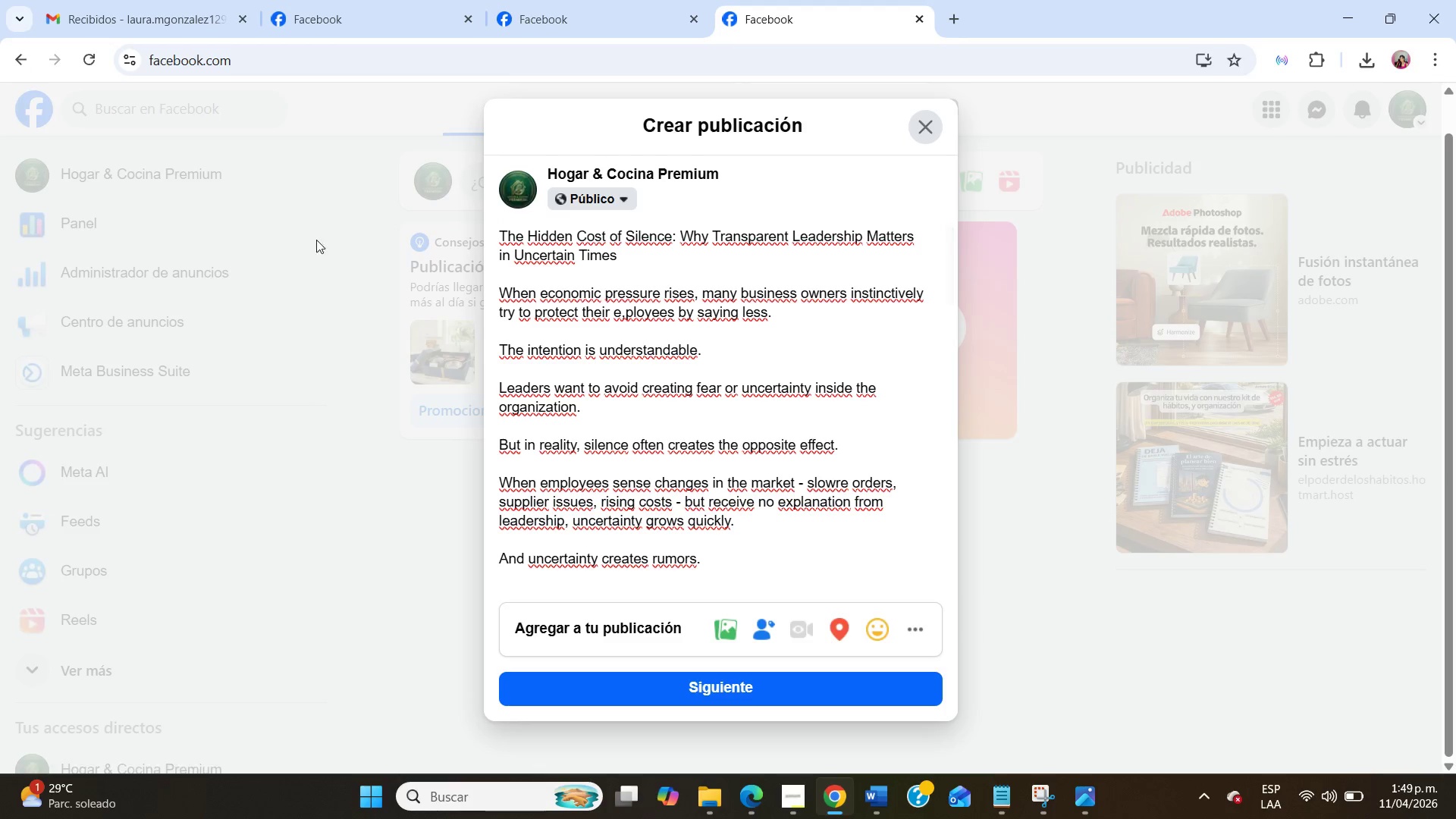 
left_click_drag(start_coordinate=[494, 237], to_coordinate=[617, 529])
 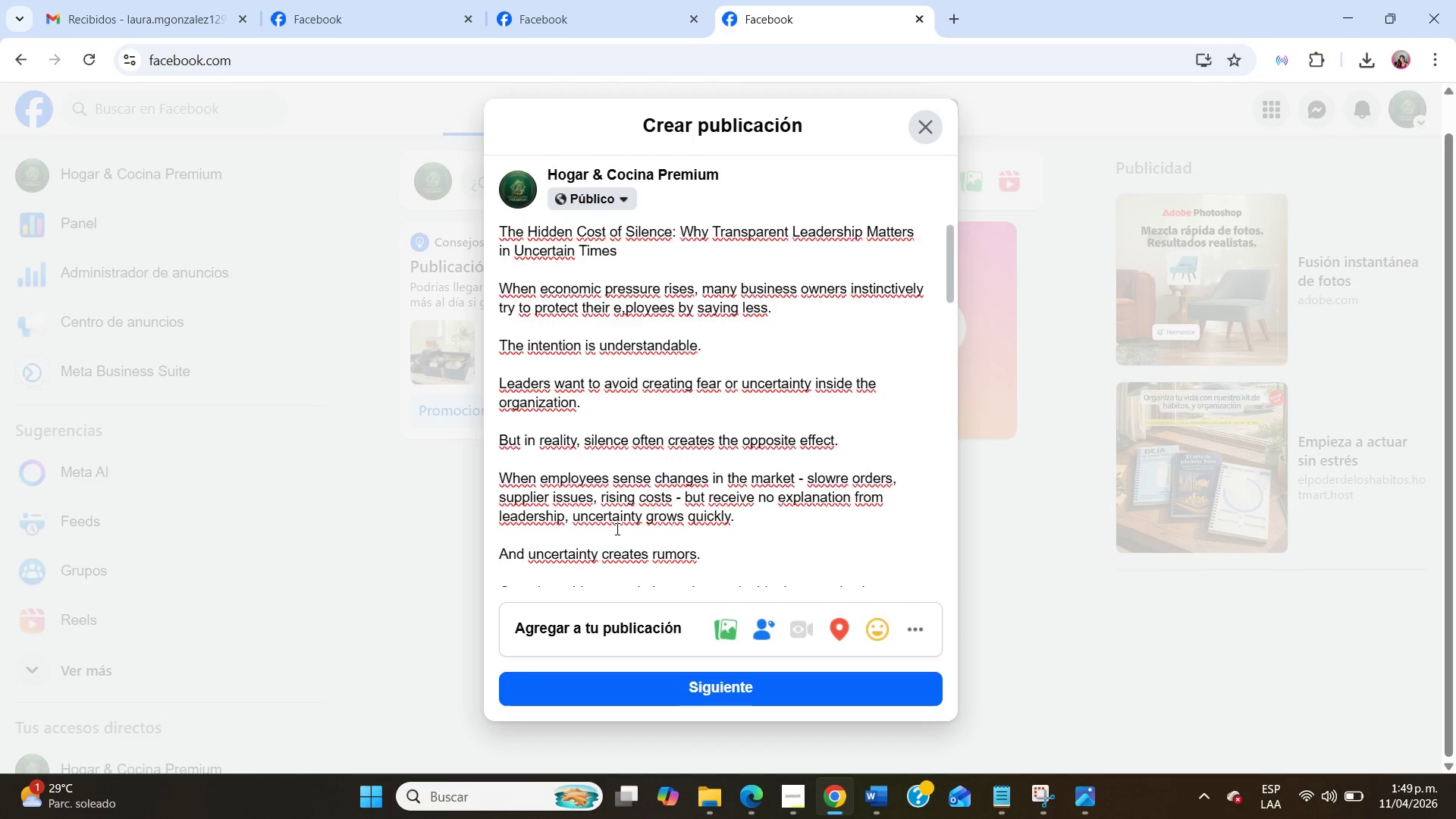 
scroll: coordinate [629, 492], scroll_direction: down, amount: 23.0
 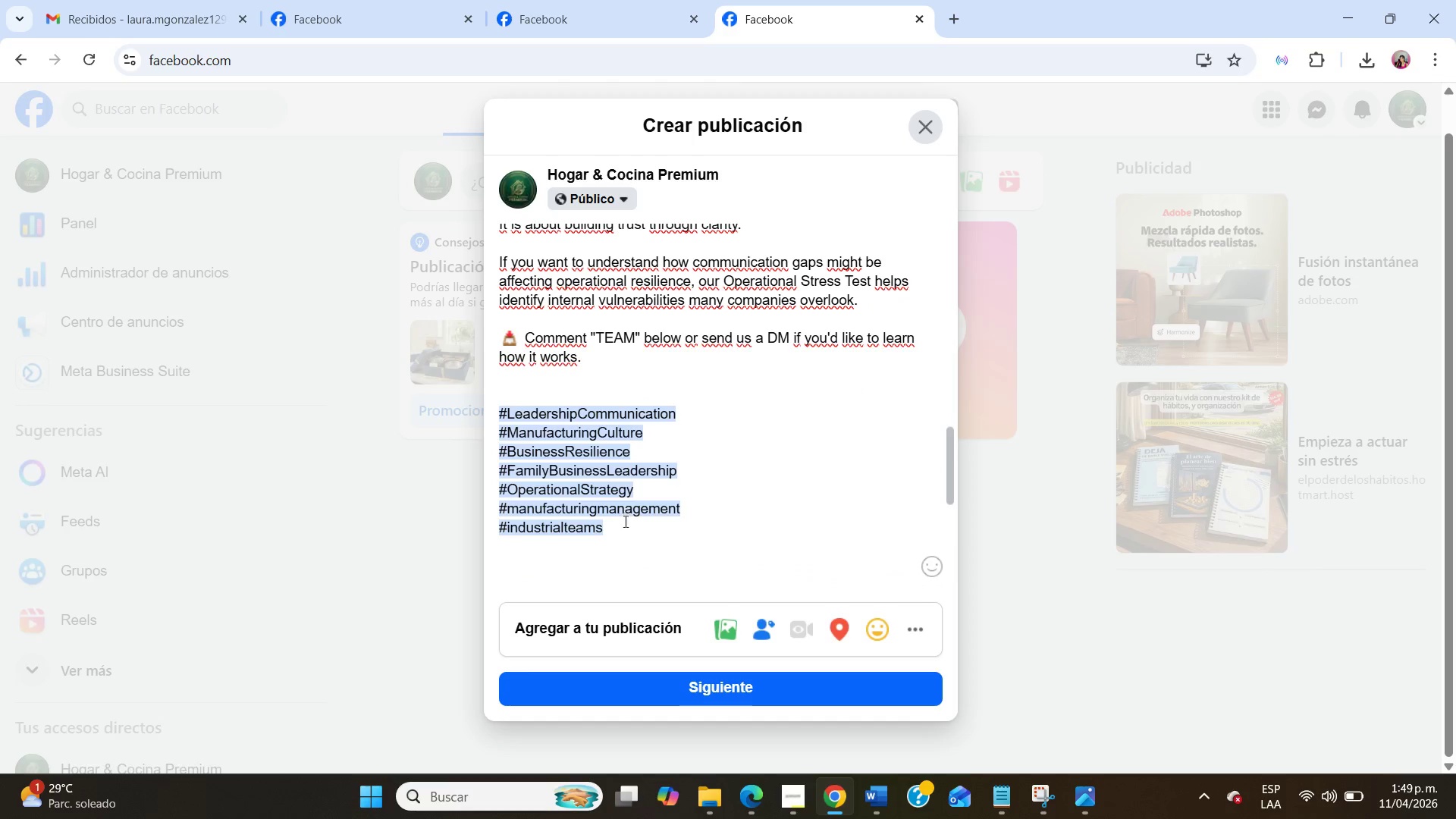 
left_click([625, 535])
 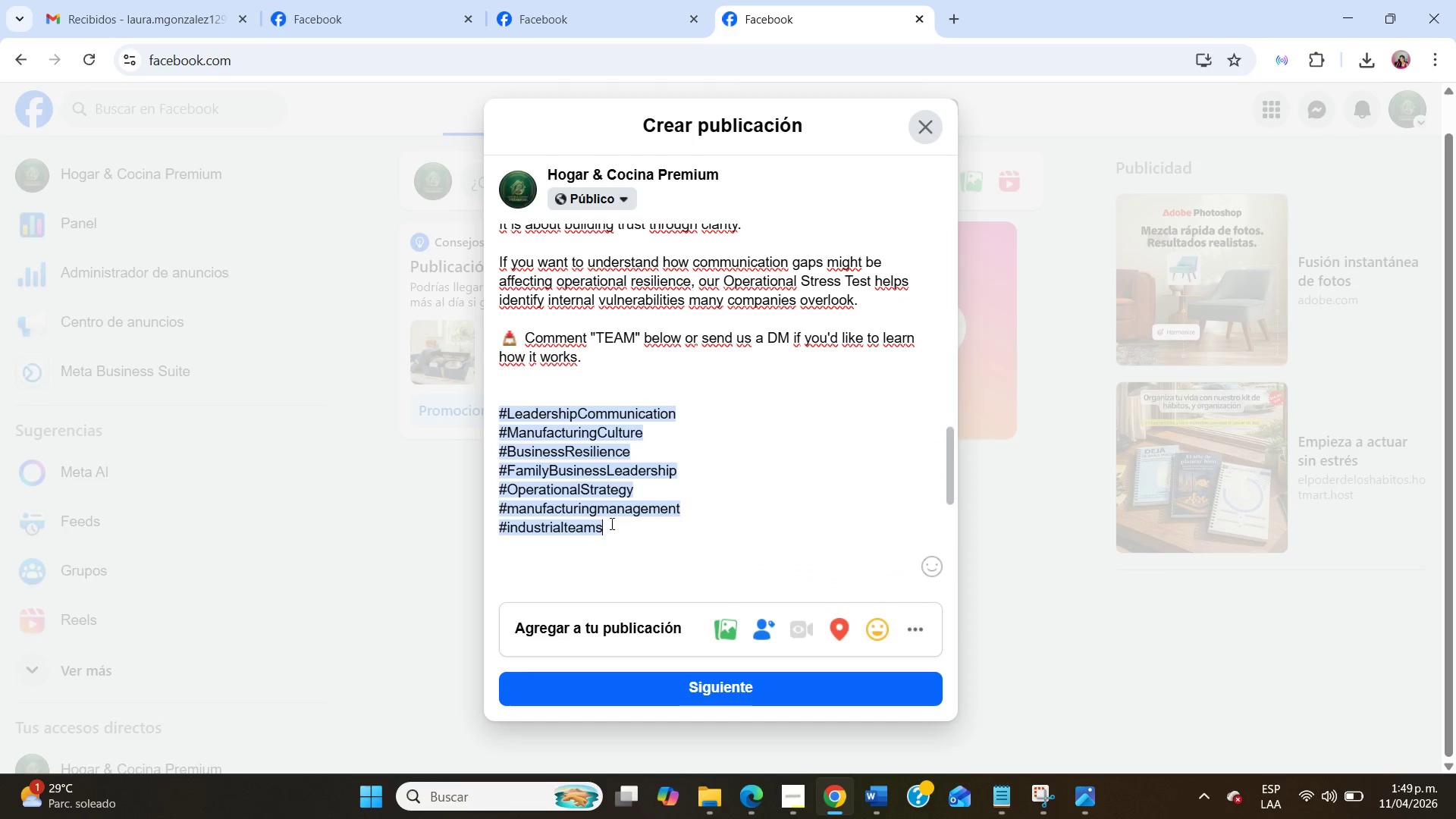 
left_click_drag(start_coordinate=[616, 529], to_coordinate=[503, 230])
 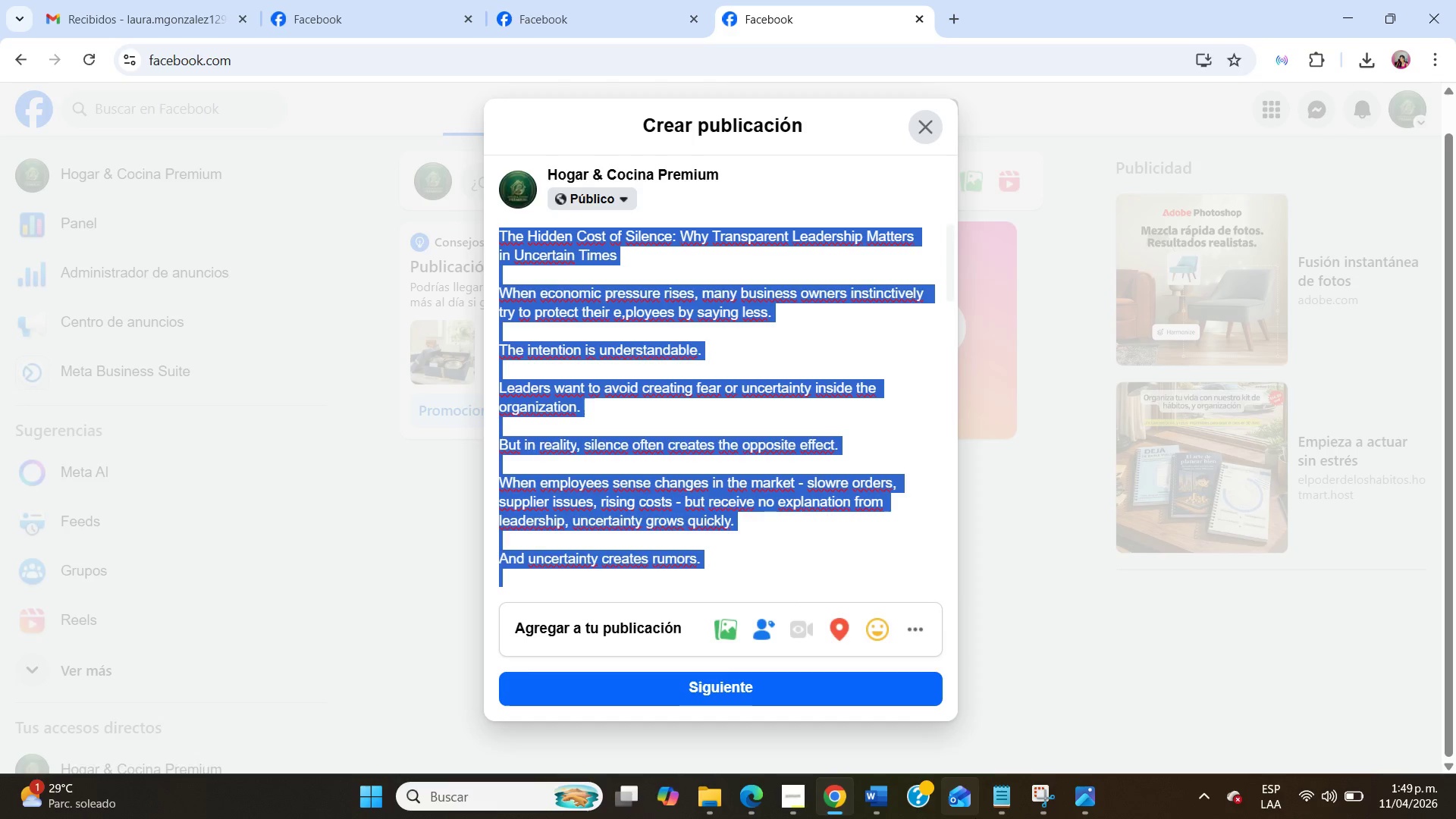 
scroll: coordinate [506, 268], scroll_direction: up, amount: 14.0
 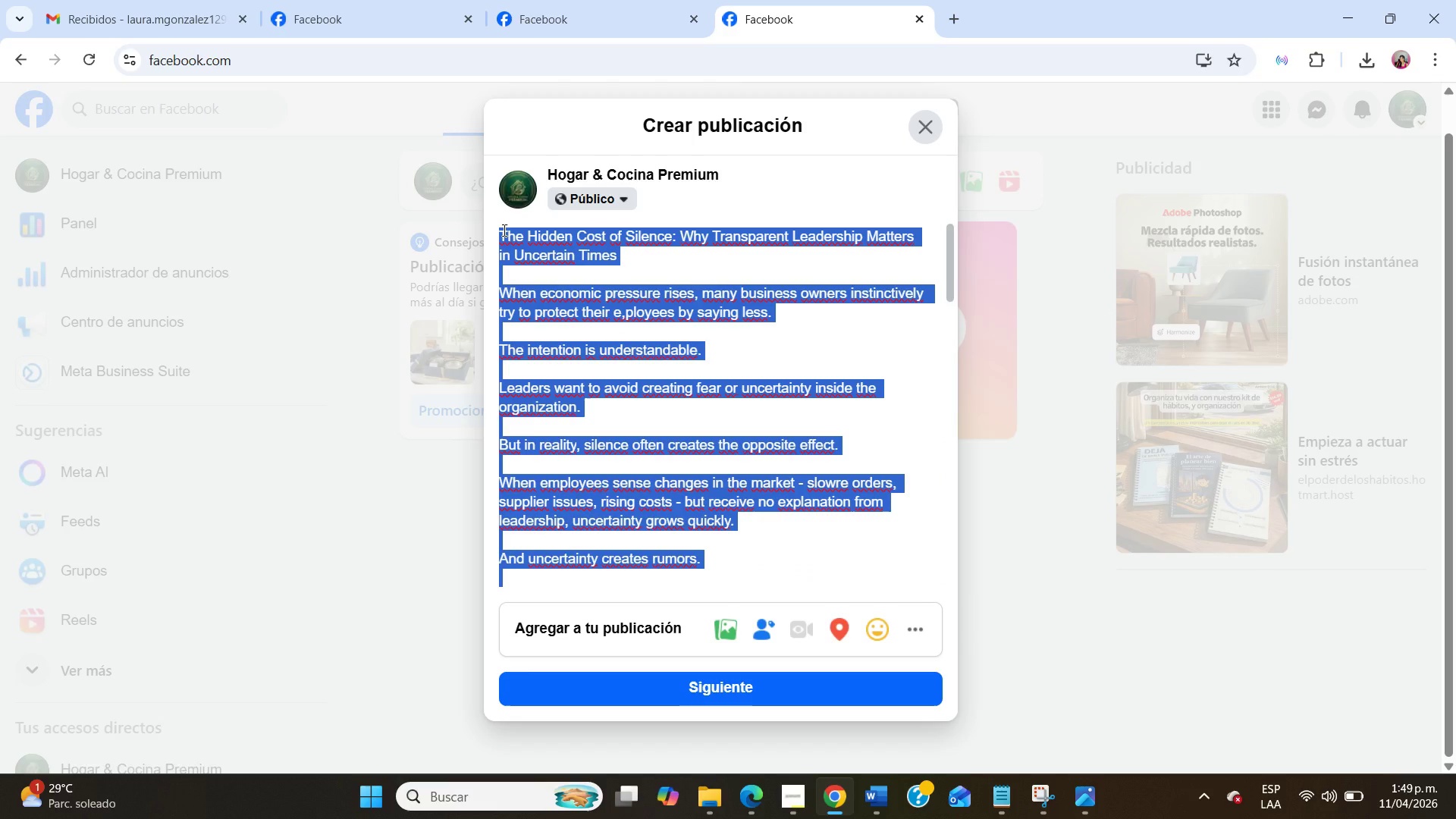 
key(Control+C)
 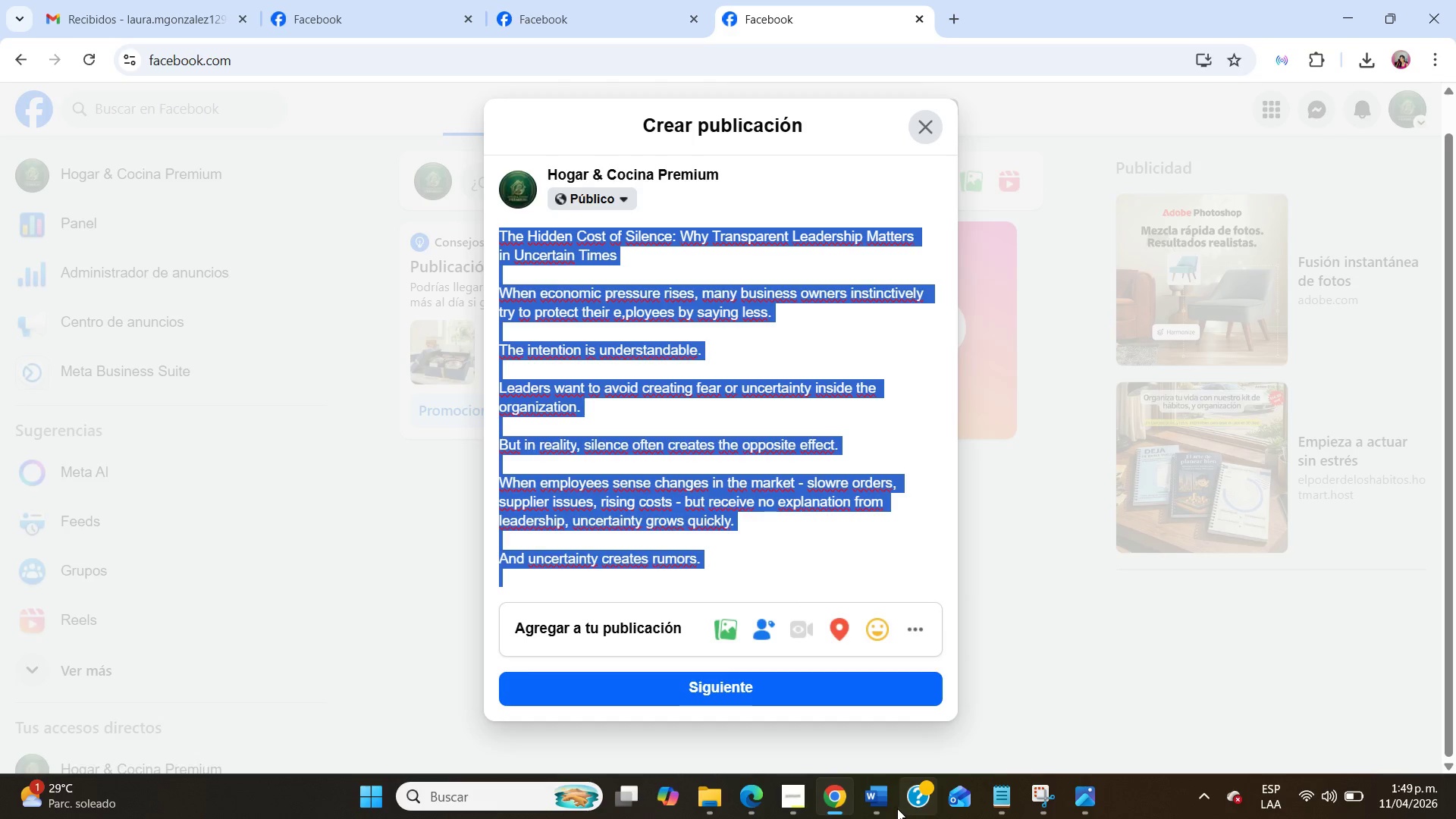 
left_click([888, 811])
 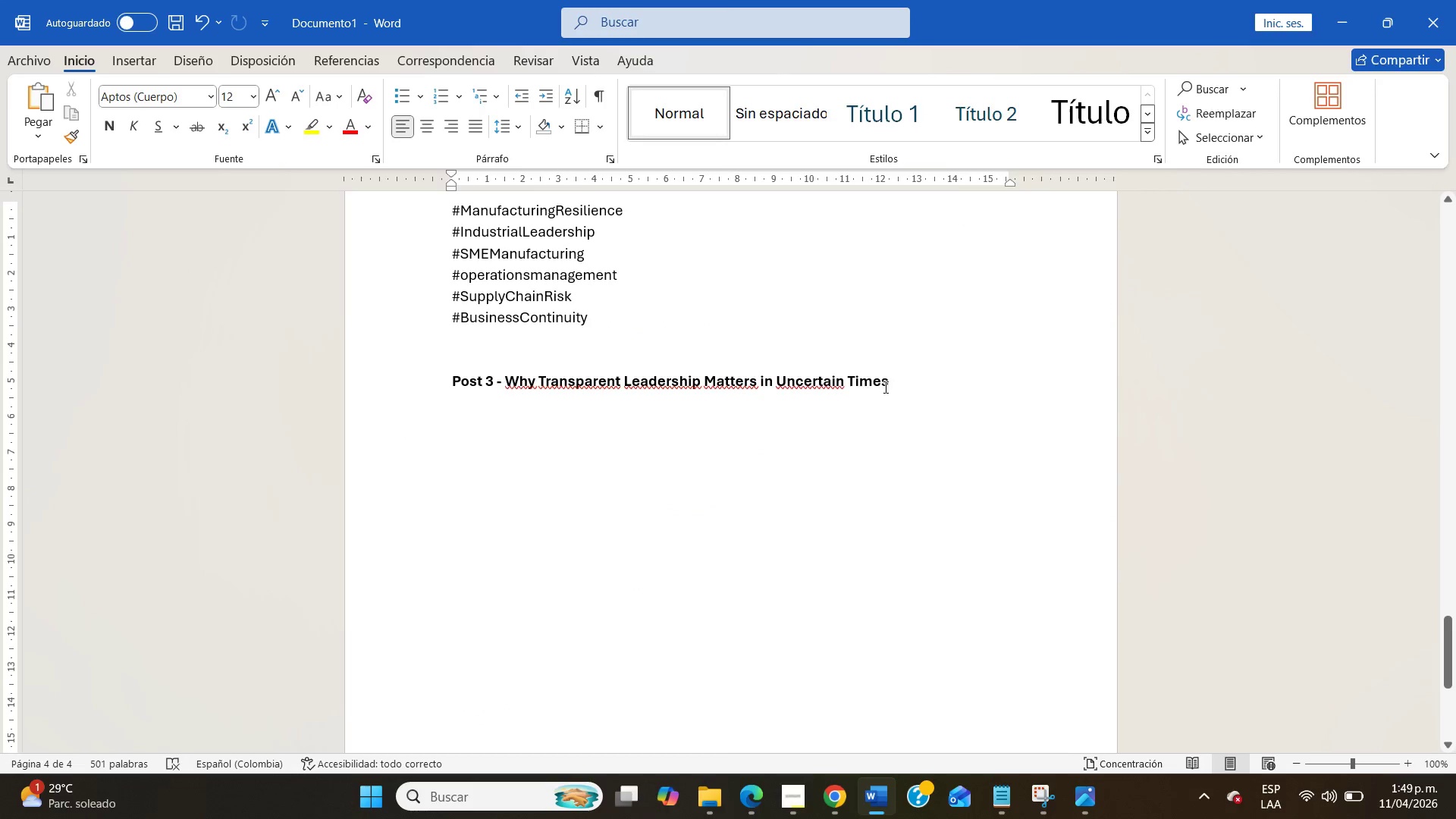 
left_click_drag(start_coordinate=[896, 380], to_coordinate=[519, 386])
 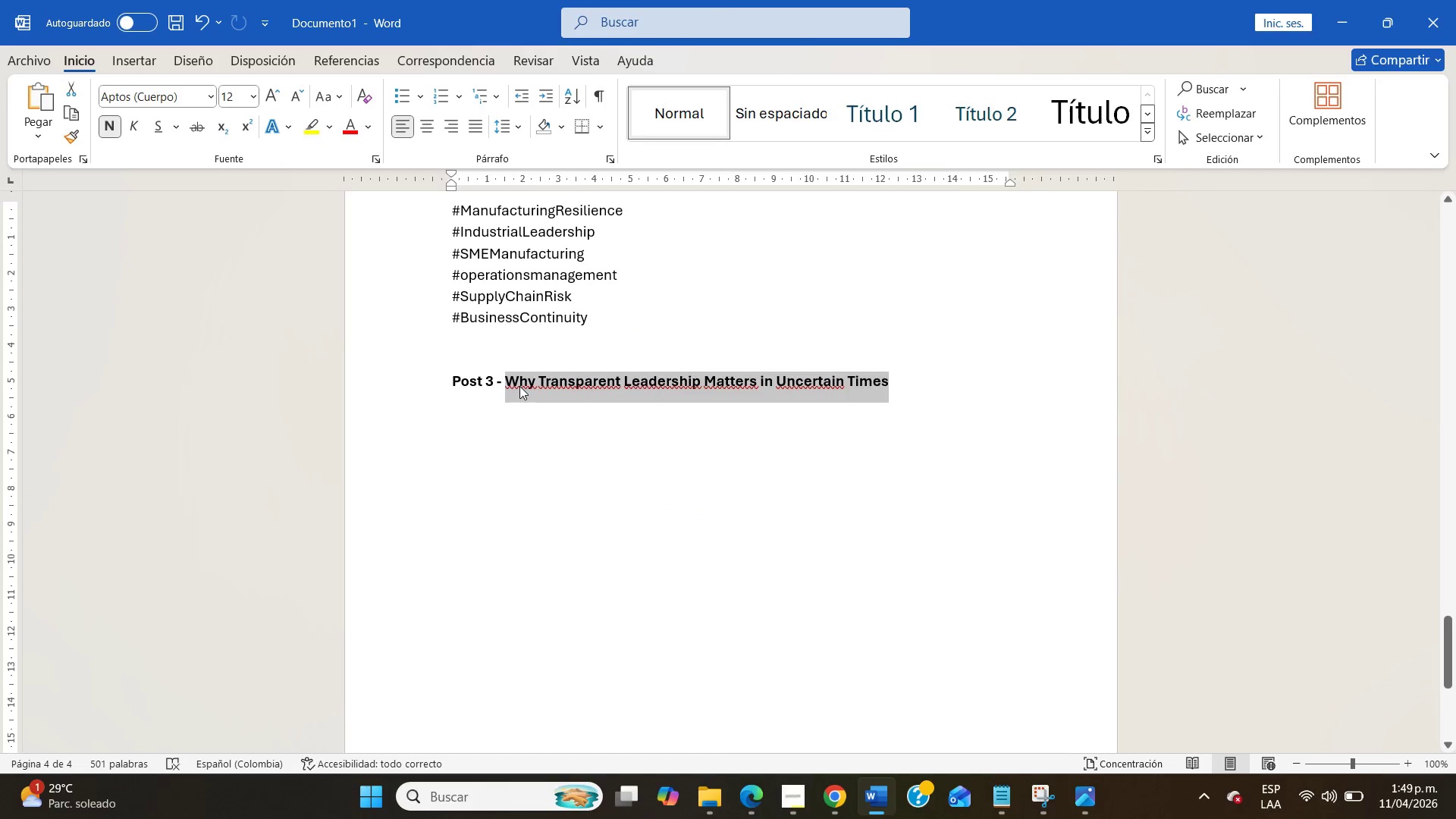 
key(Control+V)
 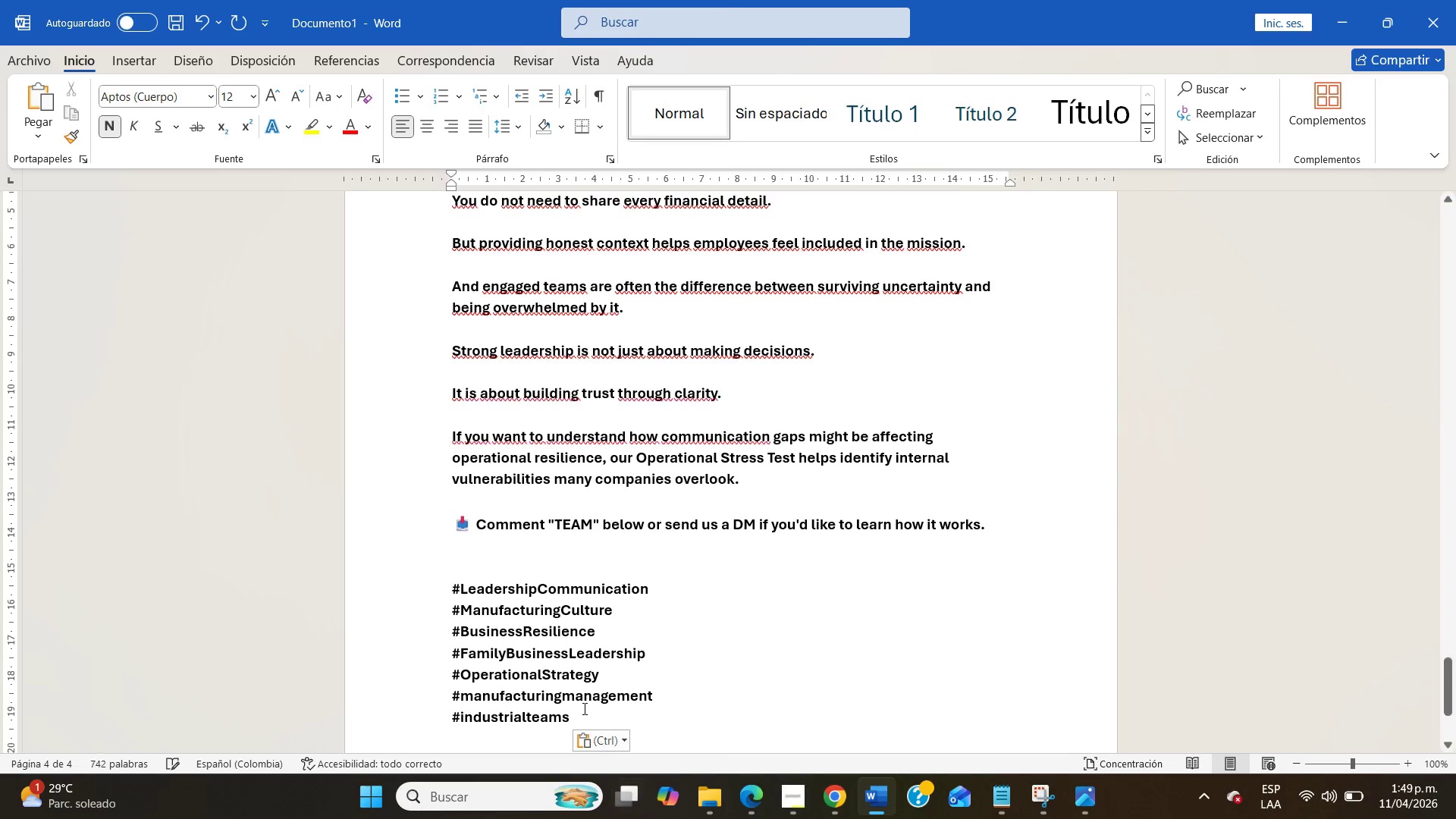 
left_click_drag(start_coordinate=[579, 709], to_coordinate=[444, 576])
 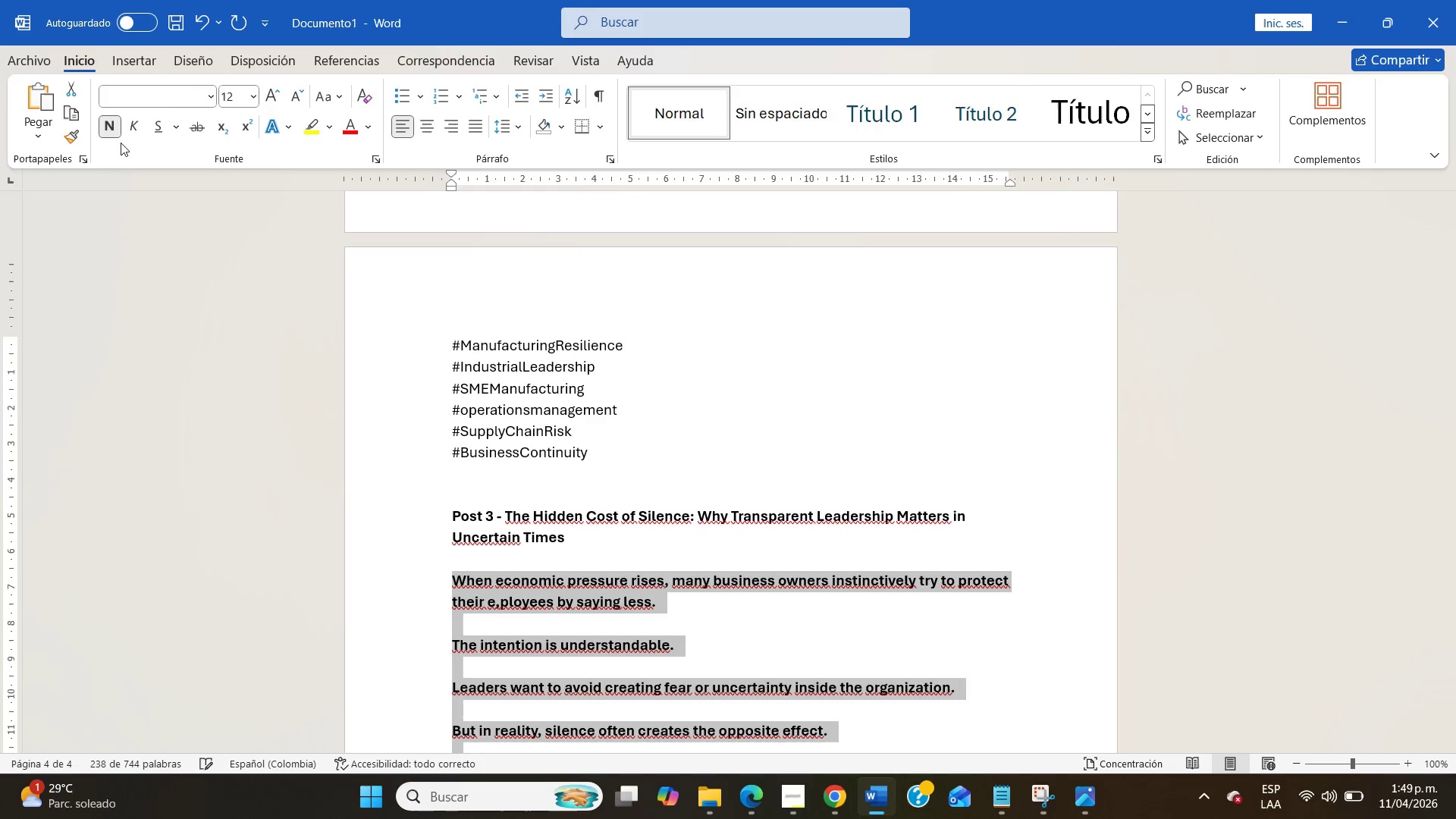 
scroll: coordinate [435, 497], scroll_direction: up, amount: 29.0
 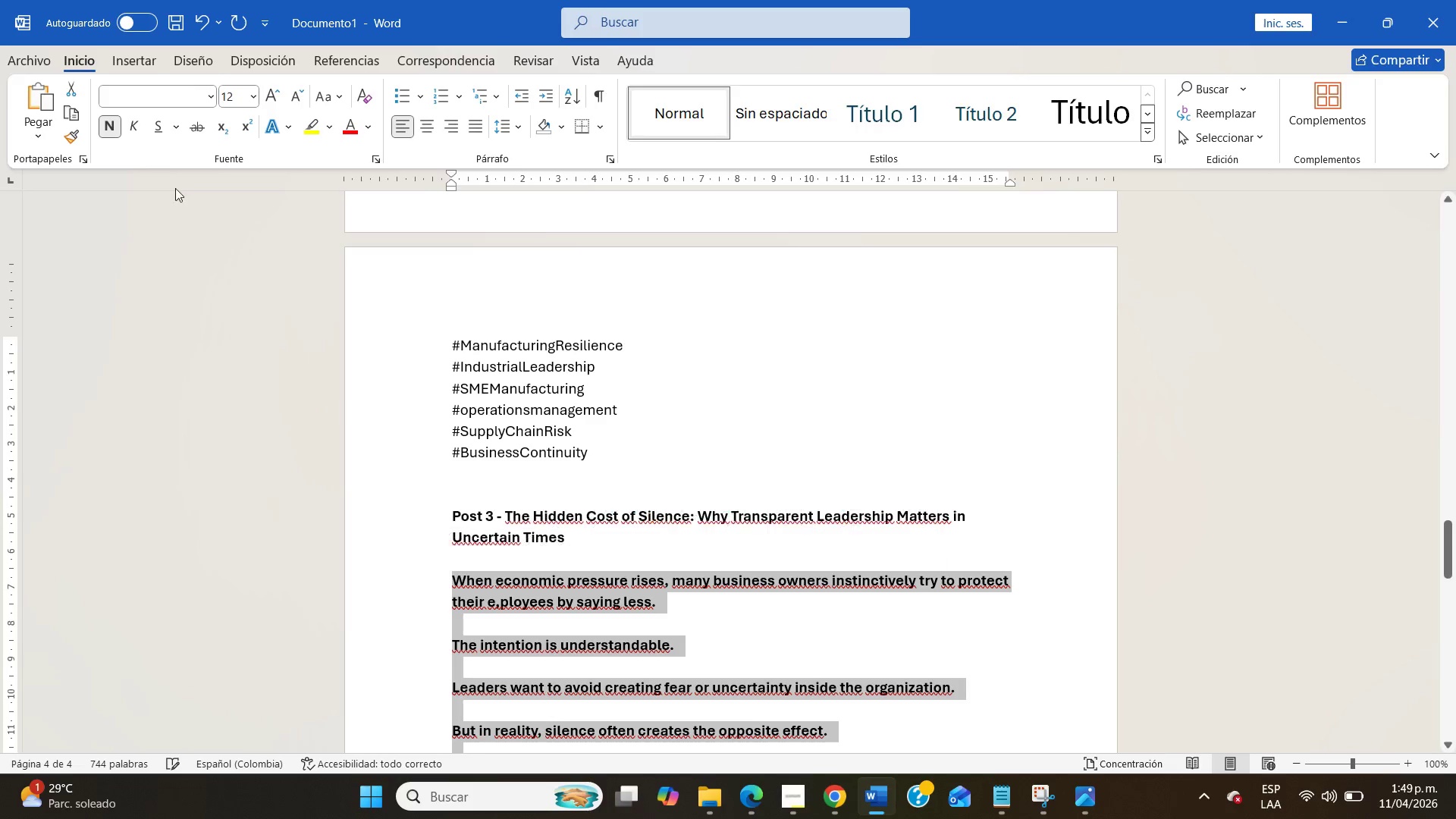 
left_click([99, 130])
 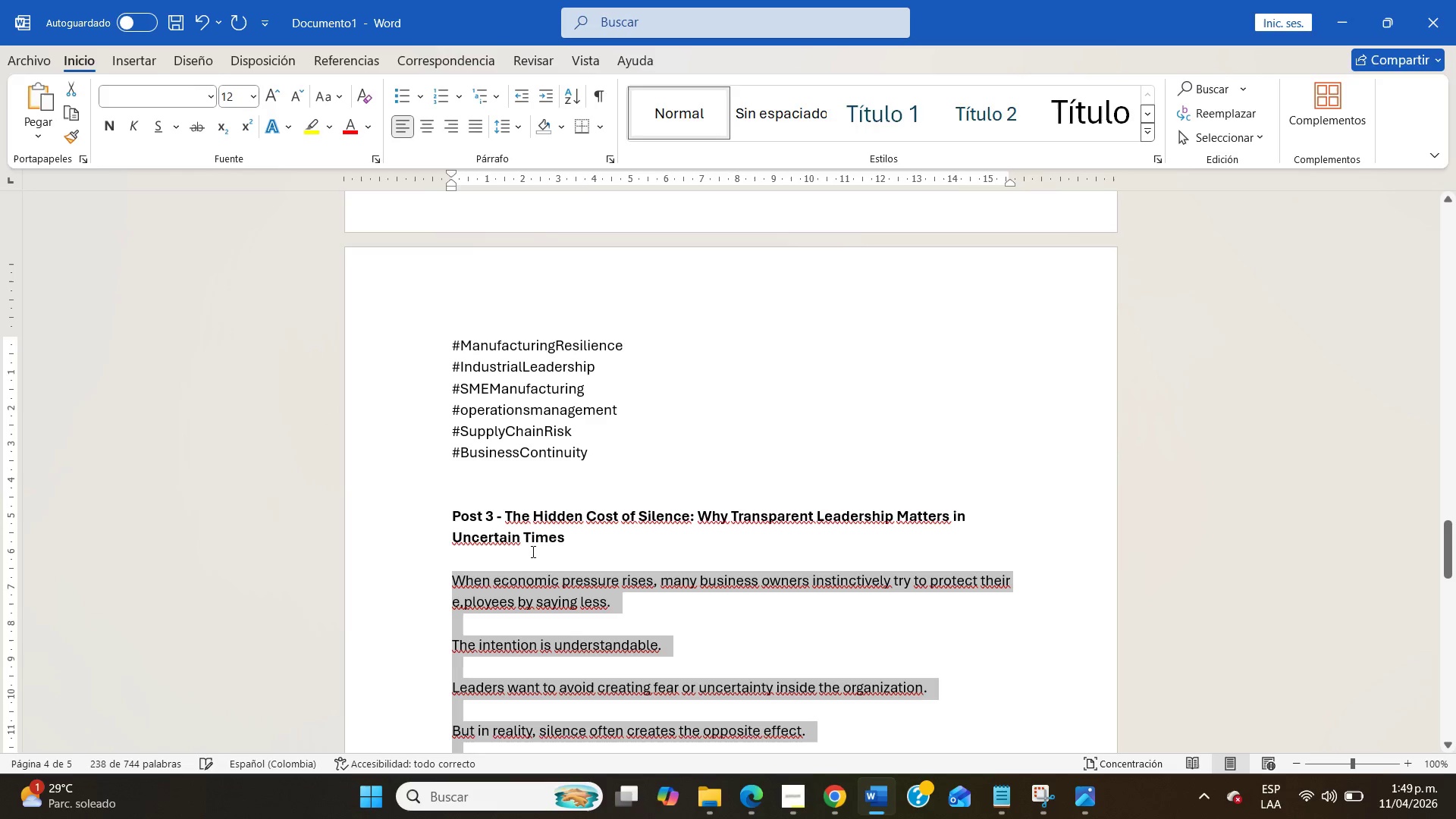 
left_click([525, 560])
 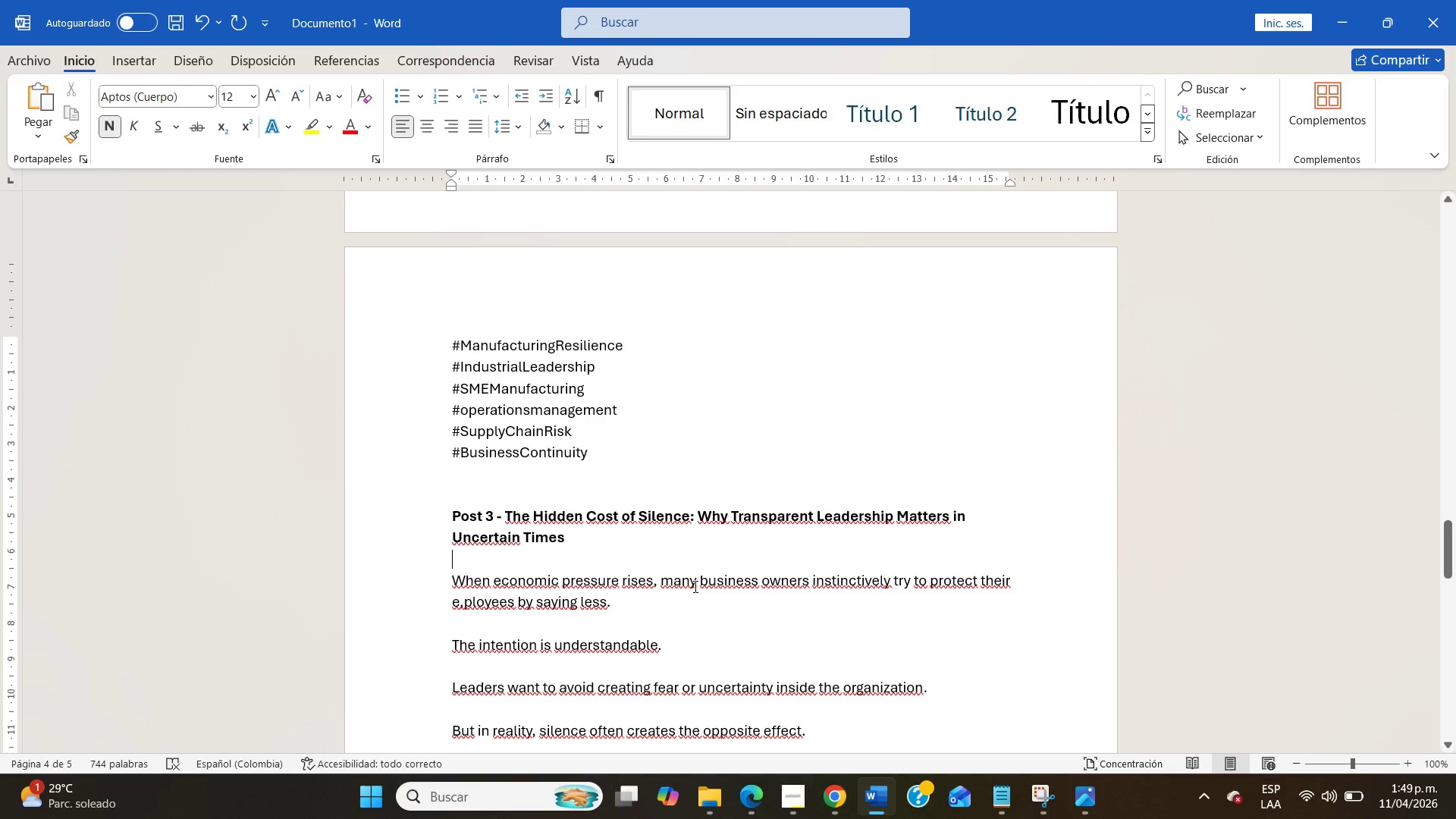 
scroll: coordinate [695, 586], scroll_direction: down, amount: 32.0
 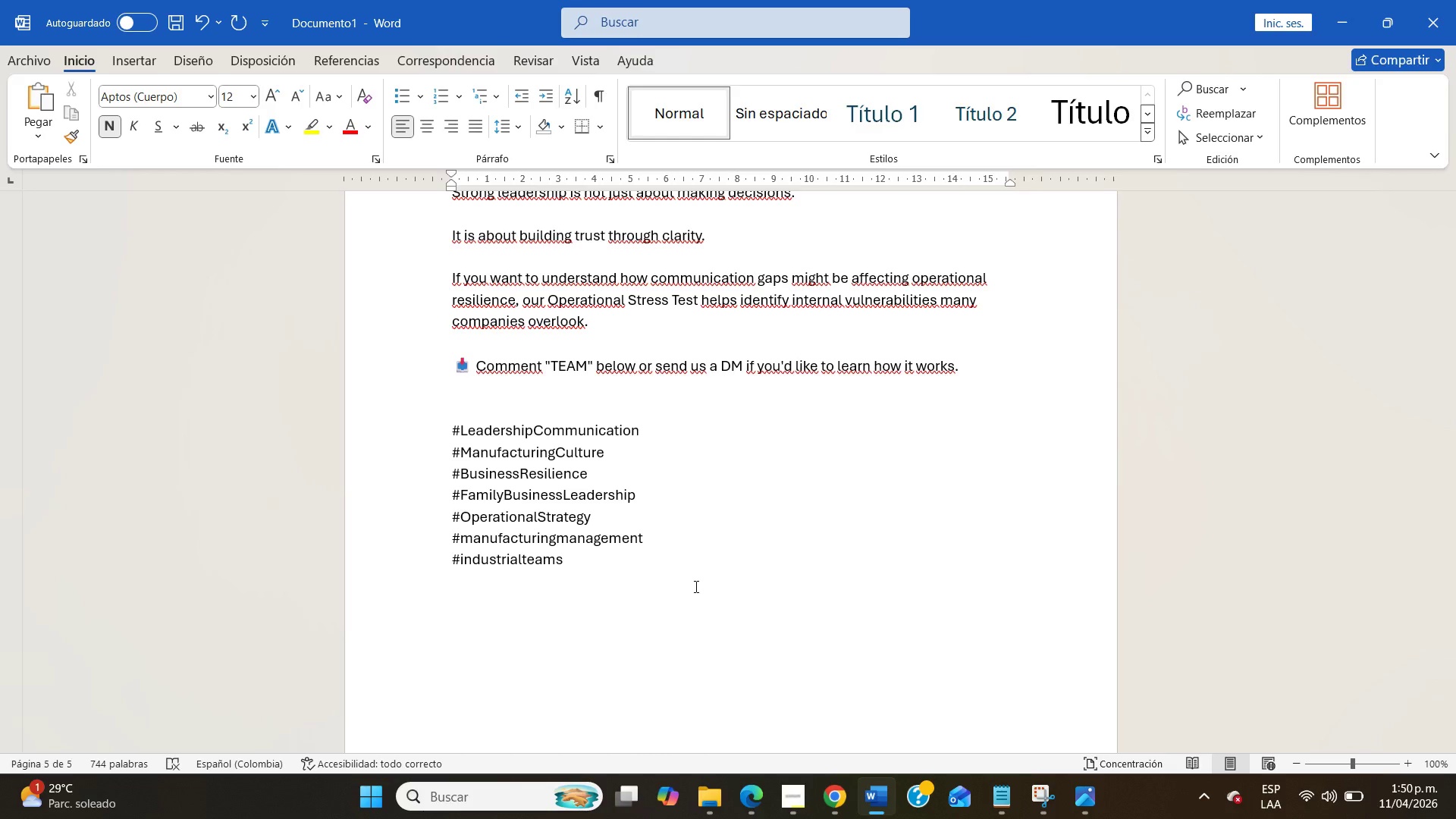 
wait(22.96)
 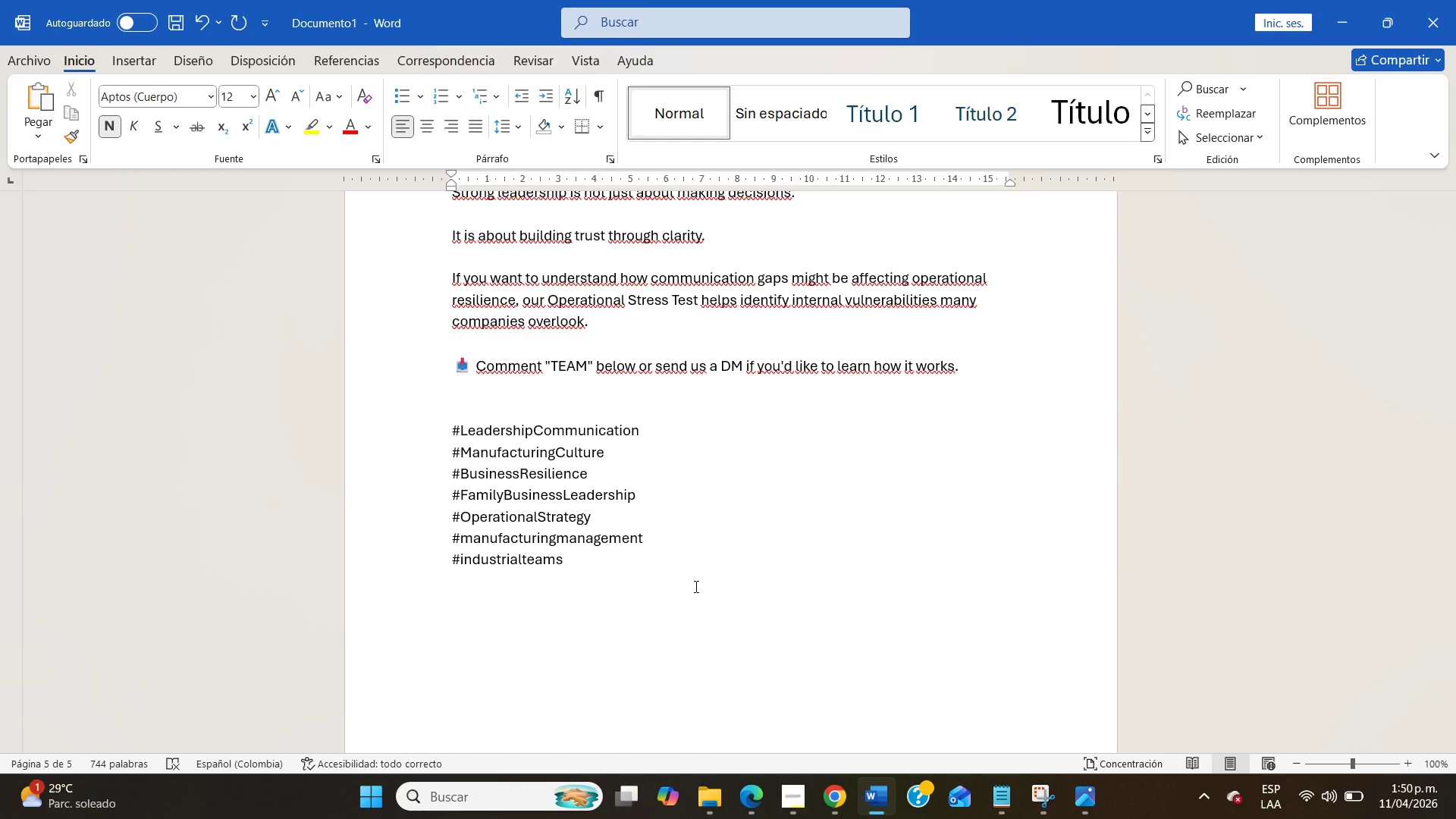 
left_click([832, 799])
 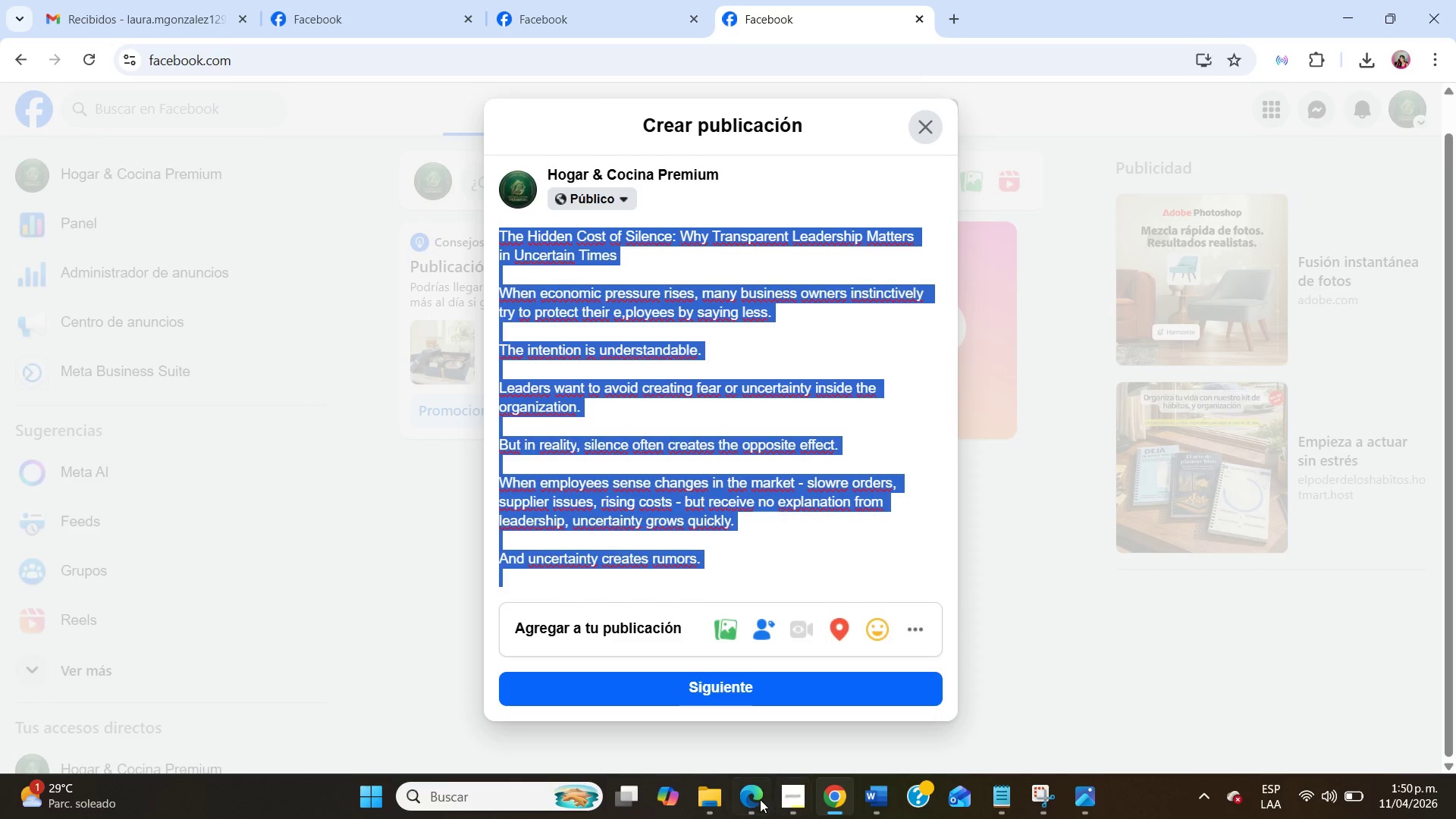 
left_click([755, 798])
 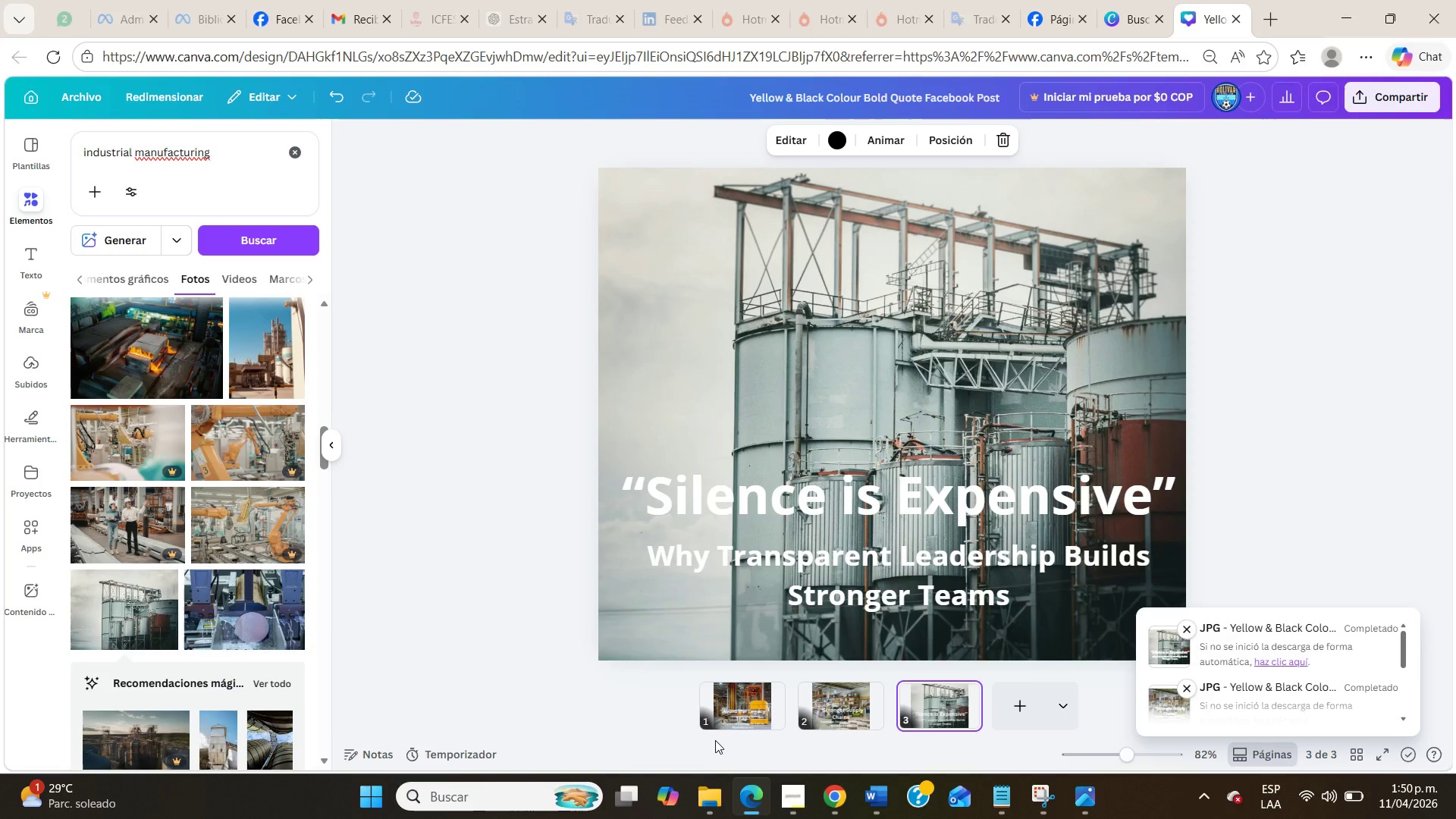 
left_click([714, 703])
 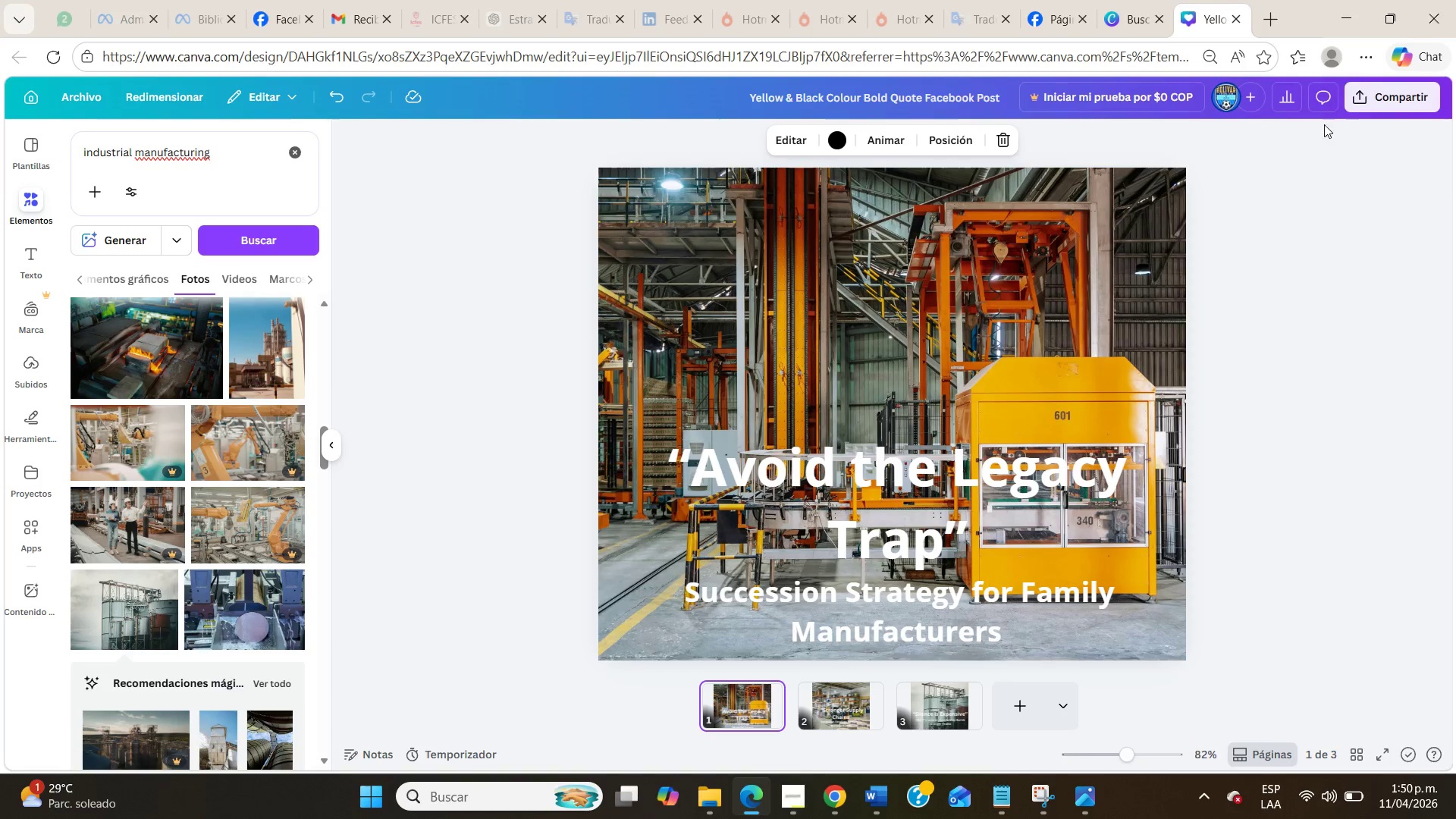 
left_click([1373, 84])
 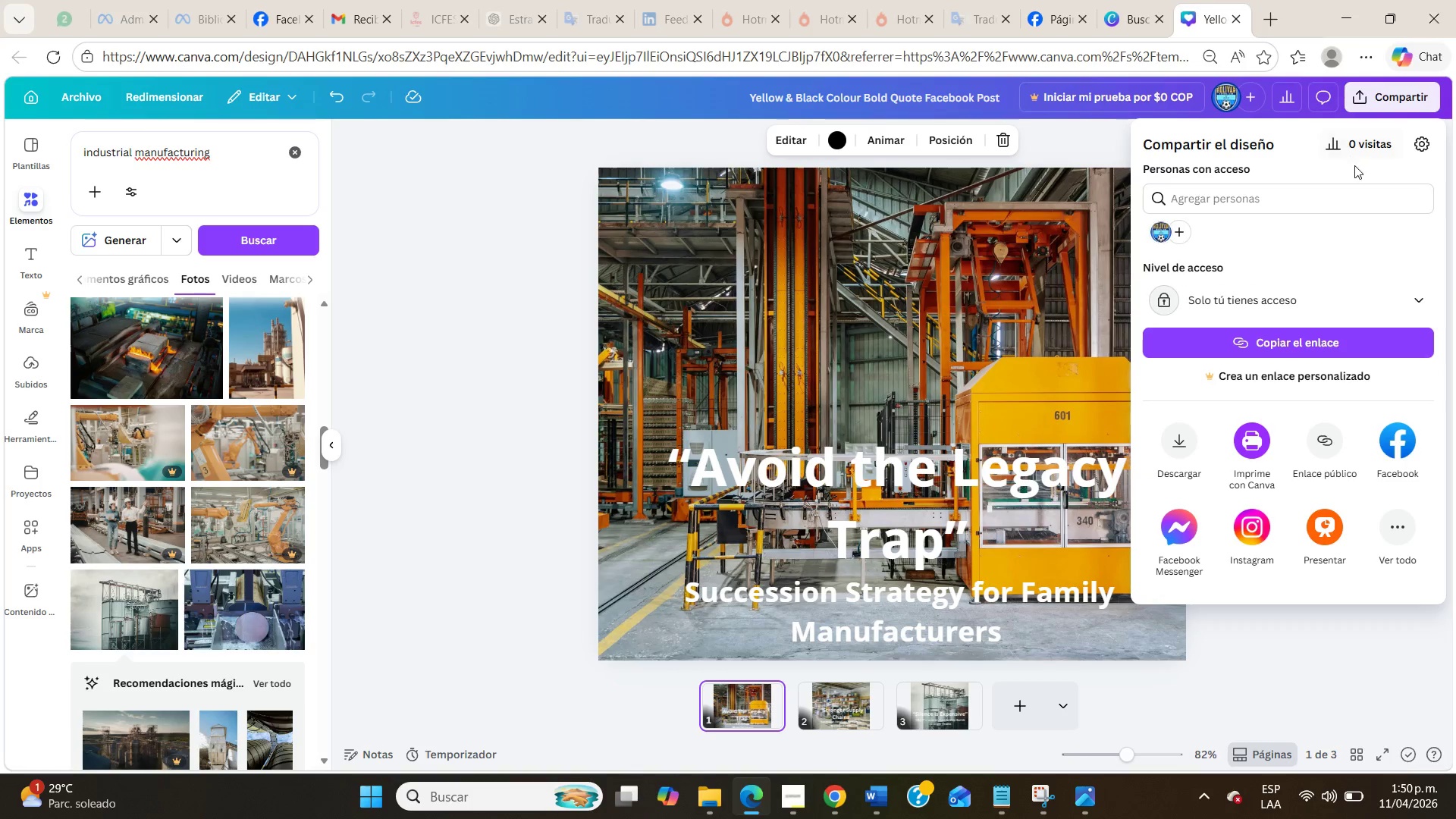 
left_click([1416, 144])
 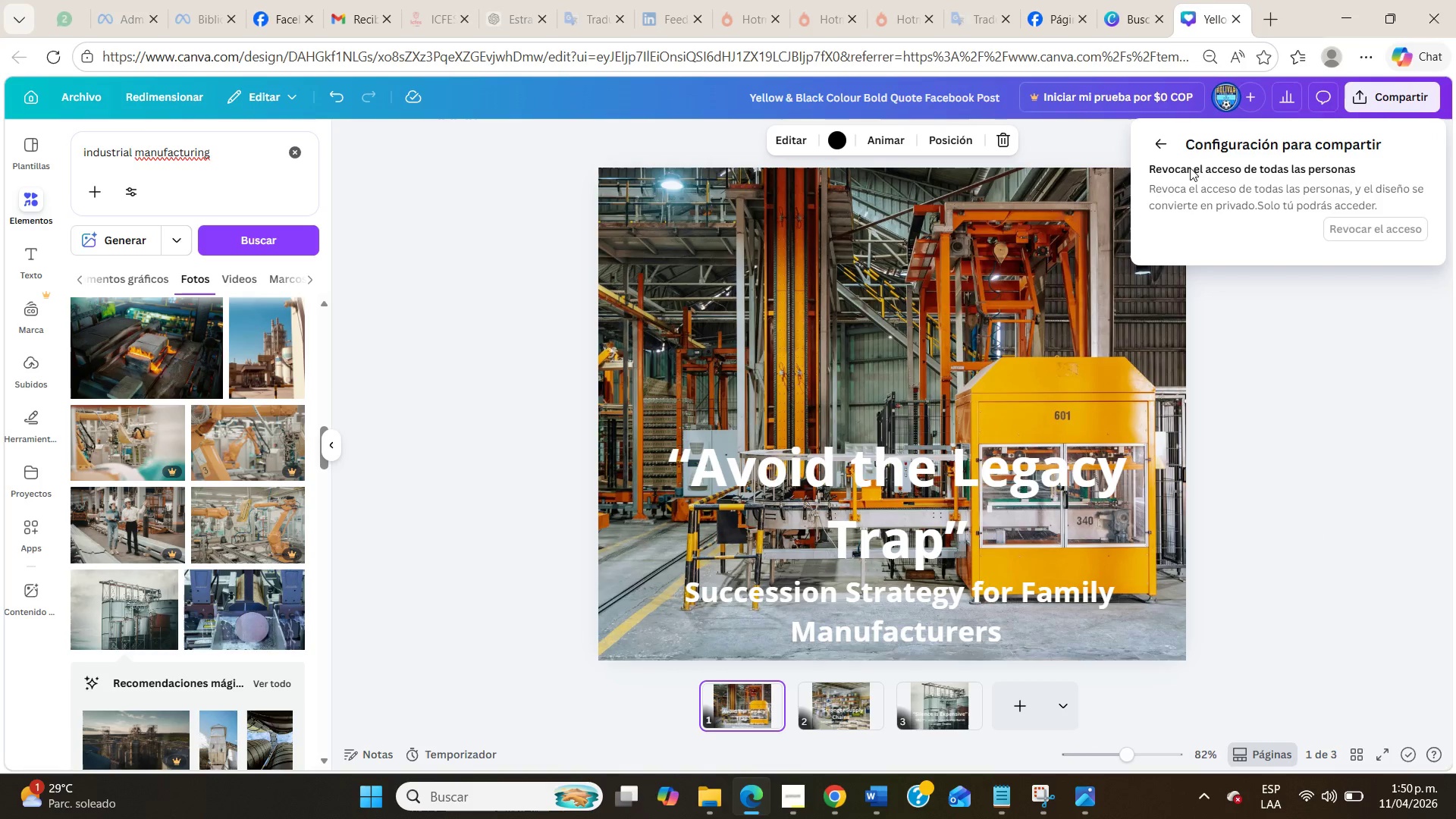 
wait(5.08)
 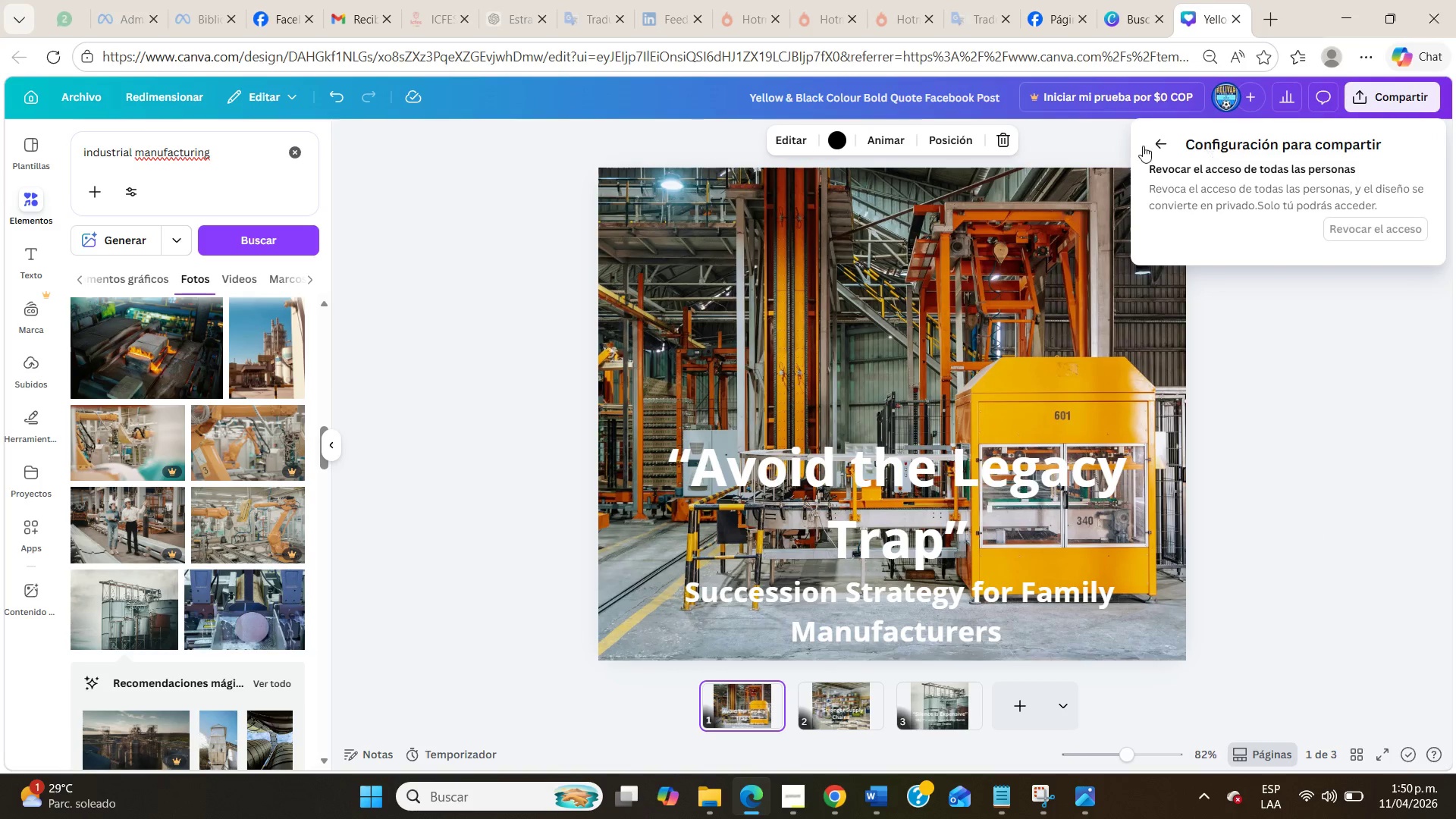 
left_click([1153, 146])
 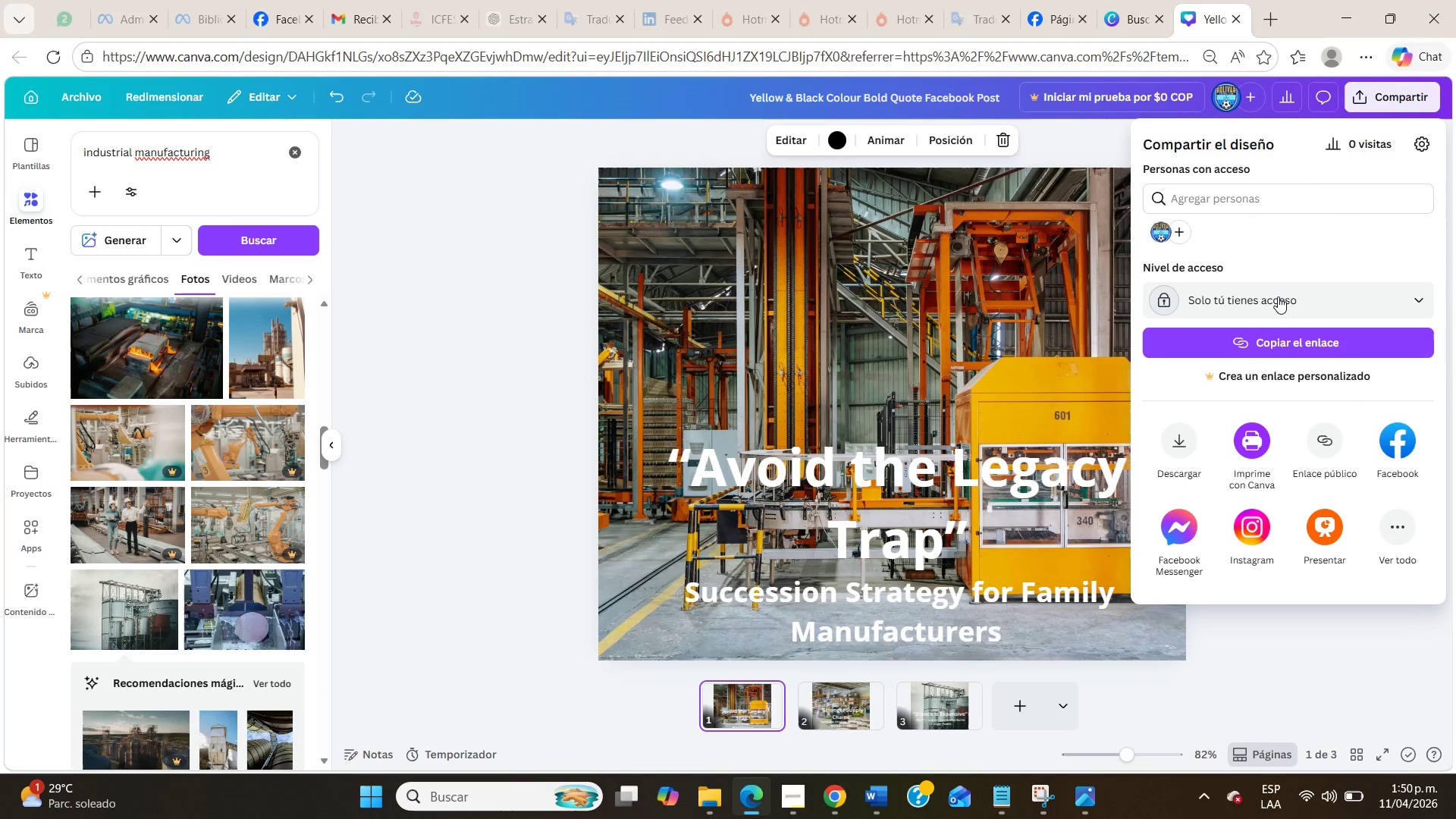 
left_click([1279, 297])
 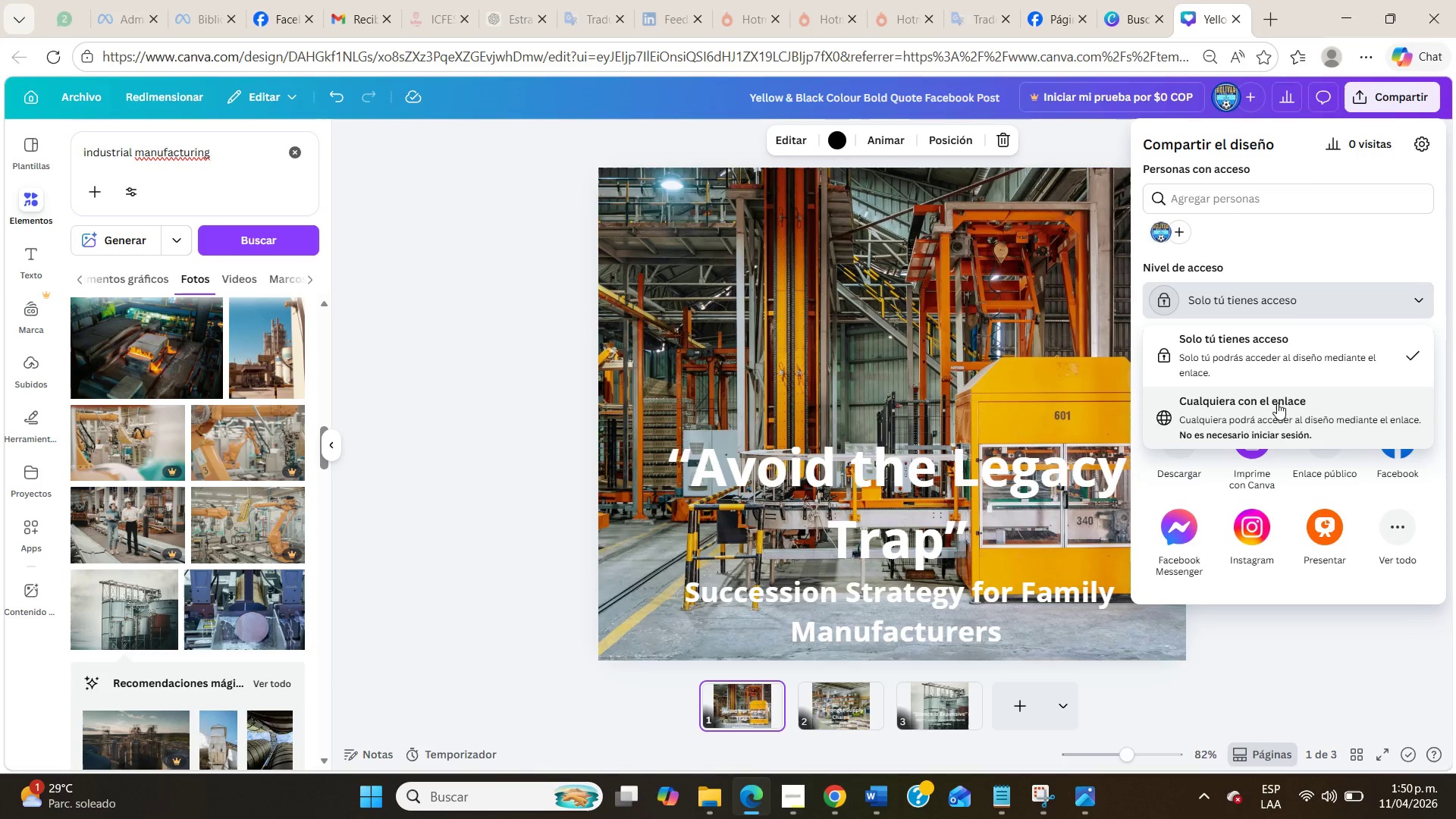 
left_click([1285, 416])
 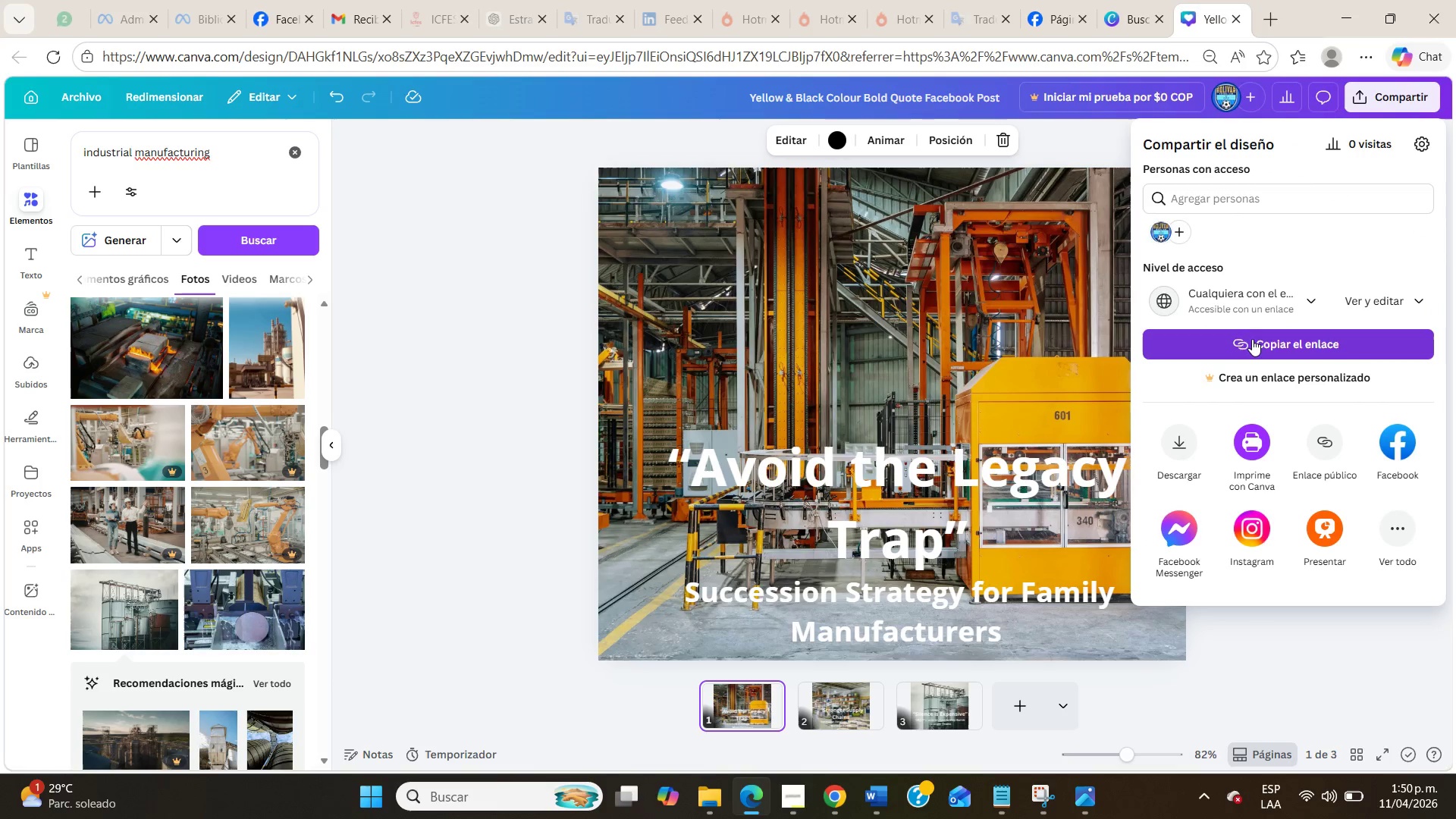 
left_click([1252, 339])
 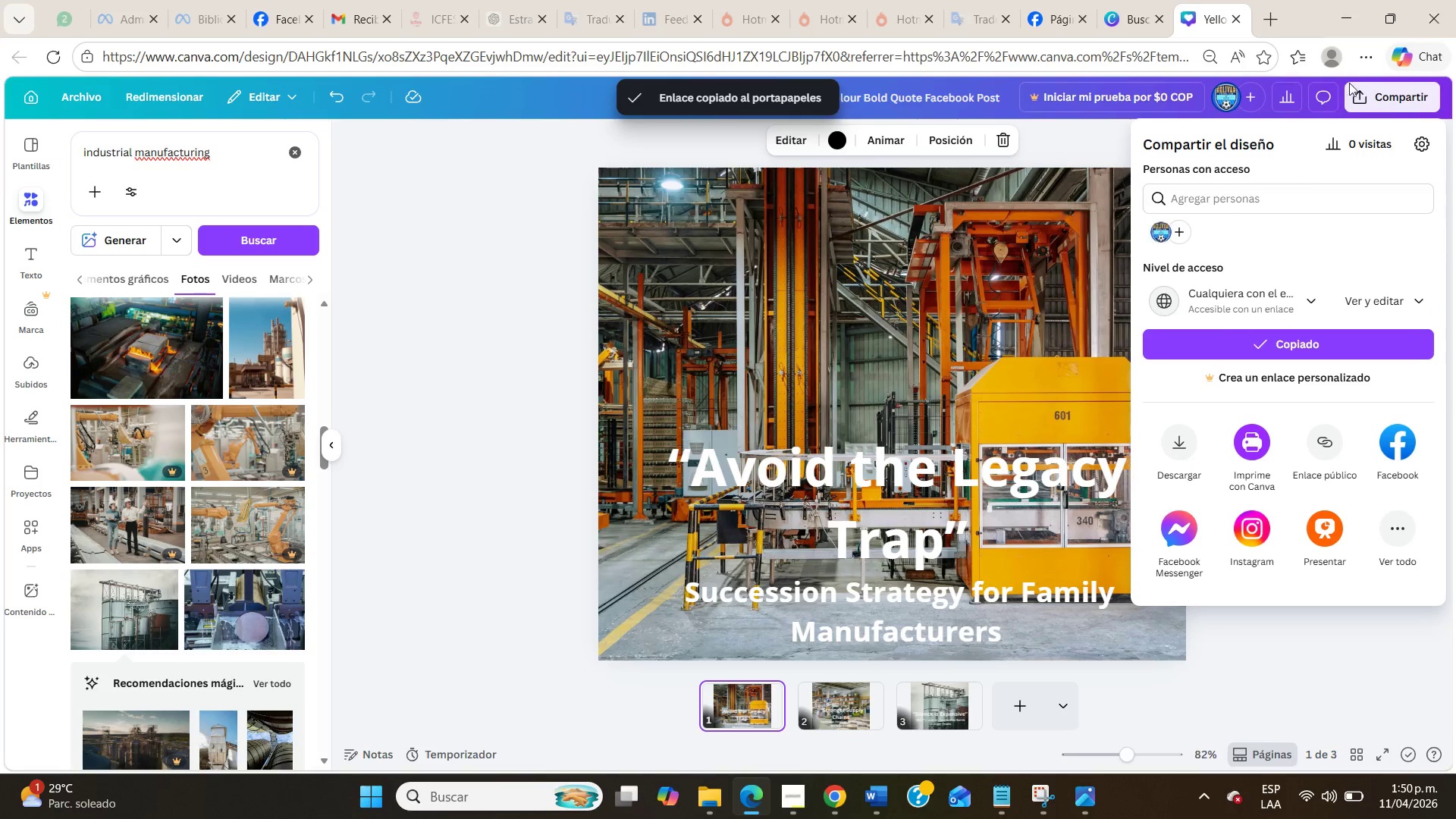 
left_click([1365, 59])
 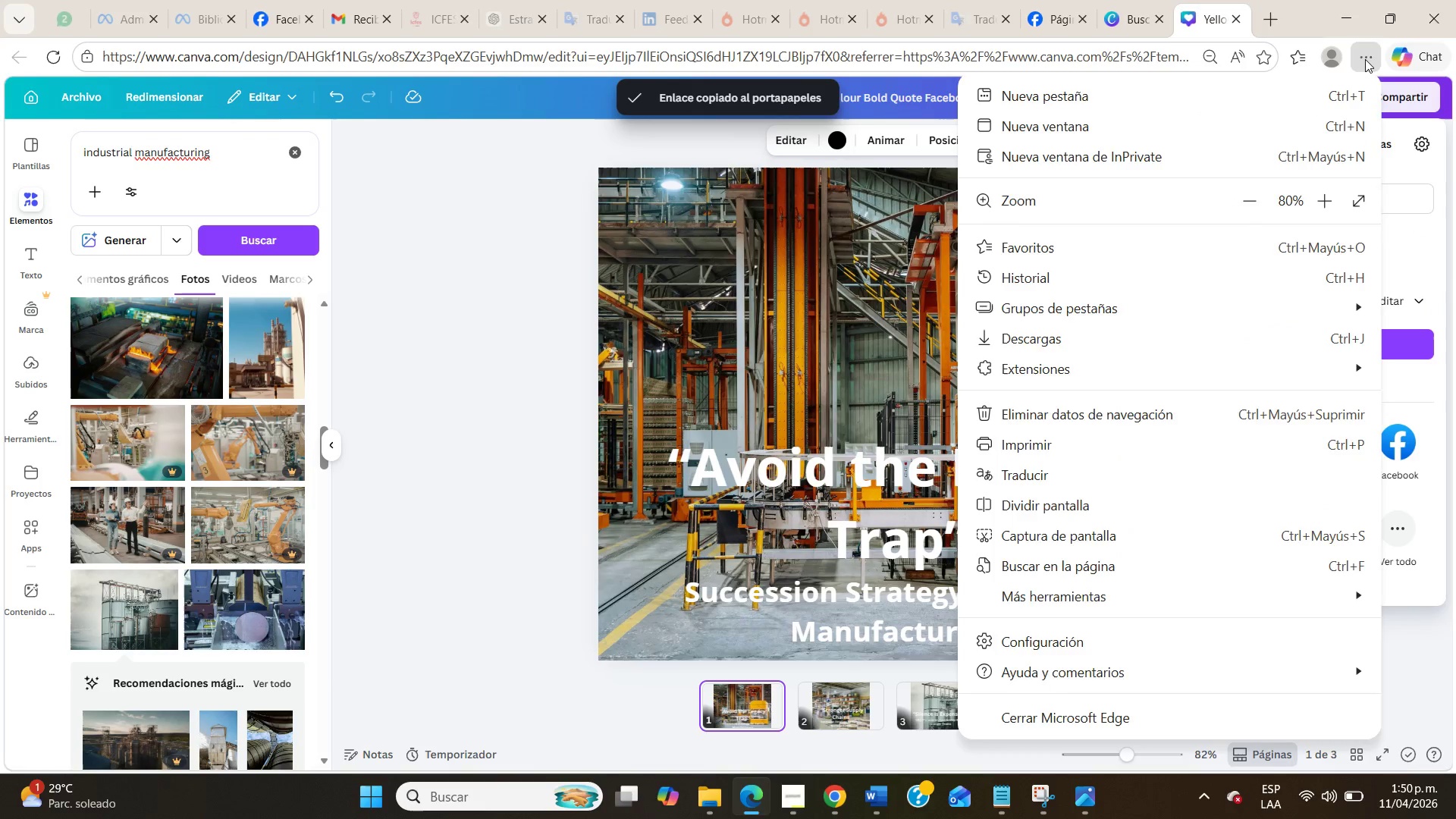 
left_click([1365, 59])
 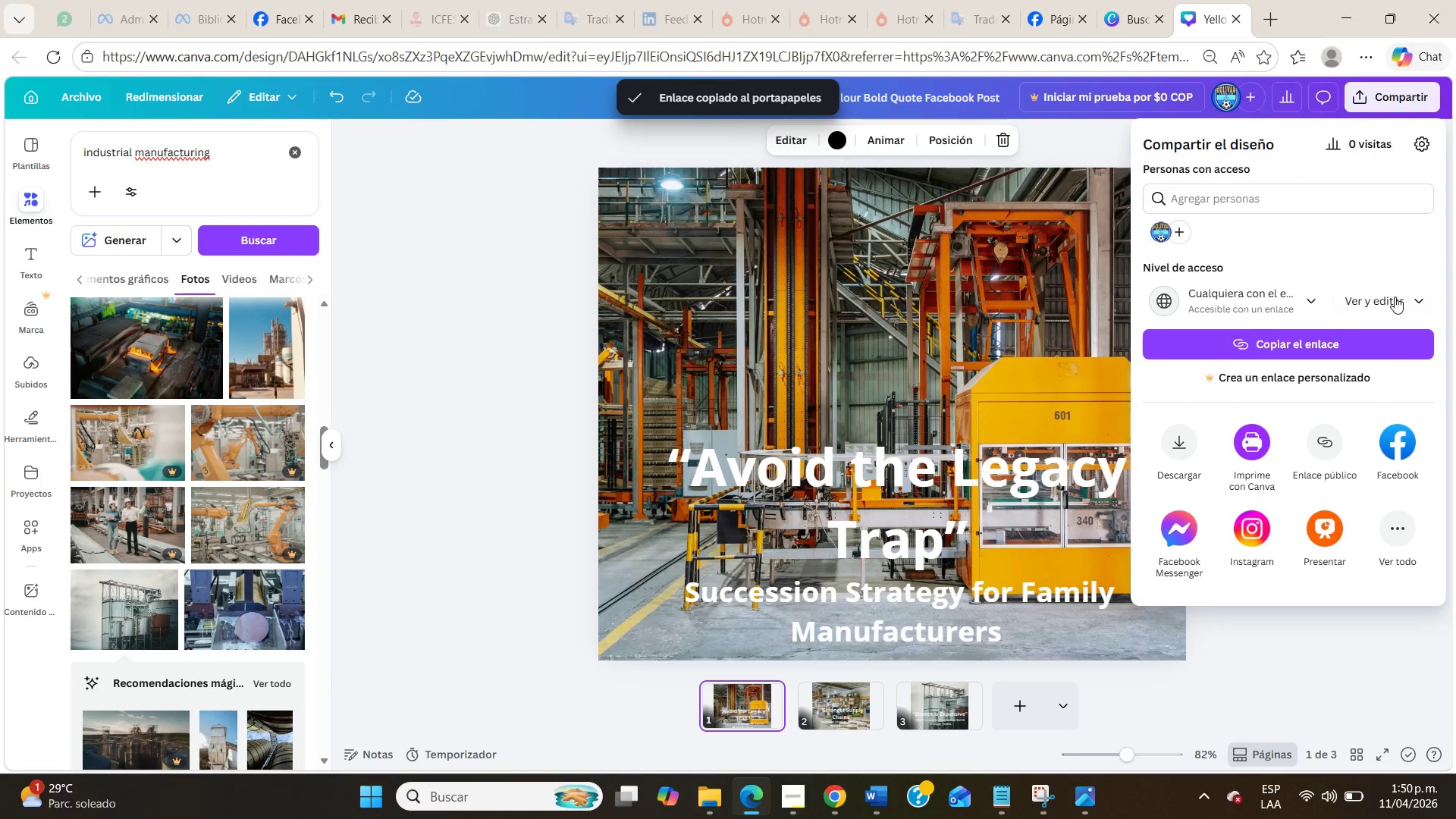 
left_click([1395, 297])
 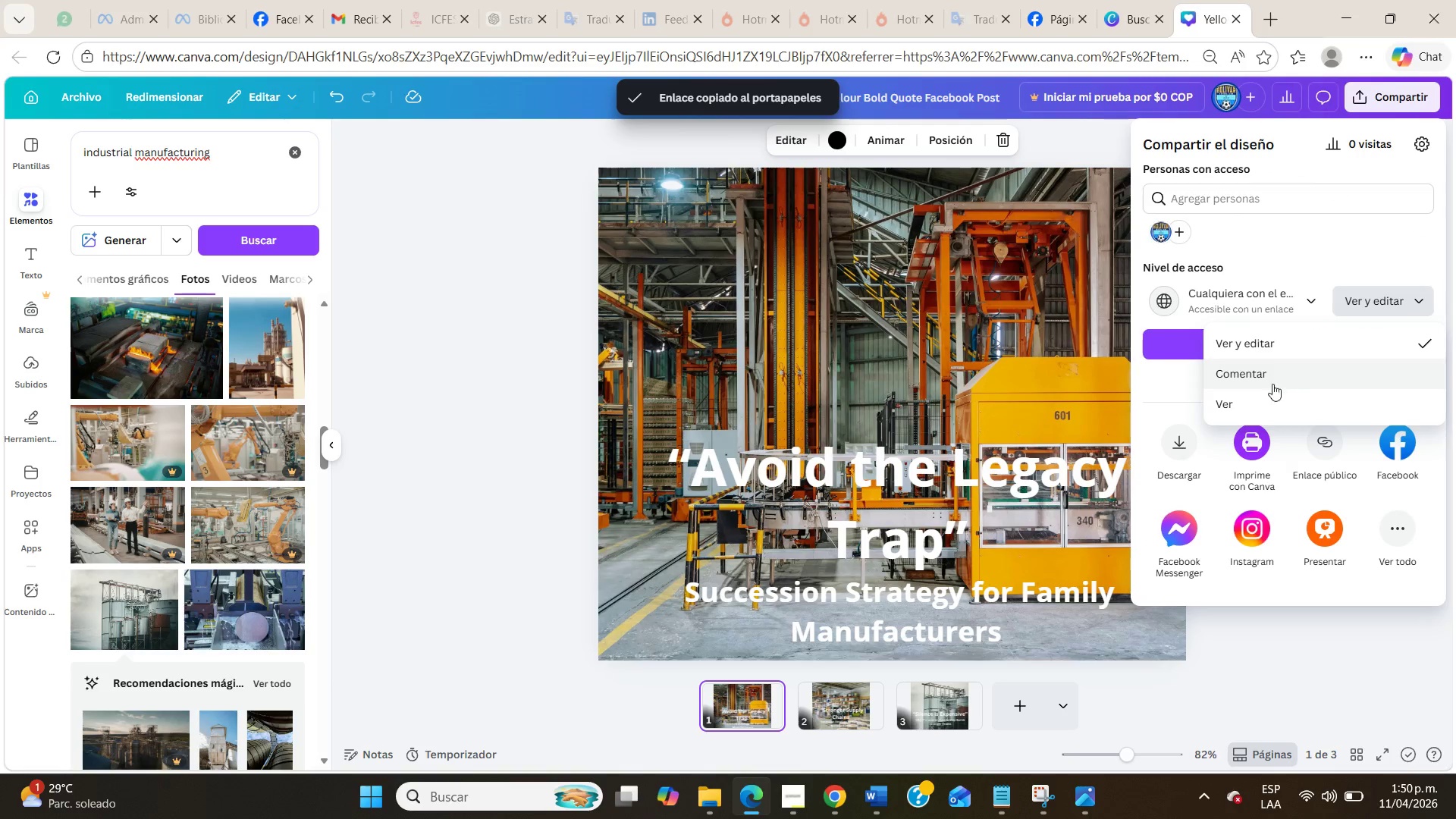 
left_click([1265, 397])
 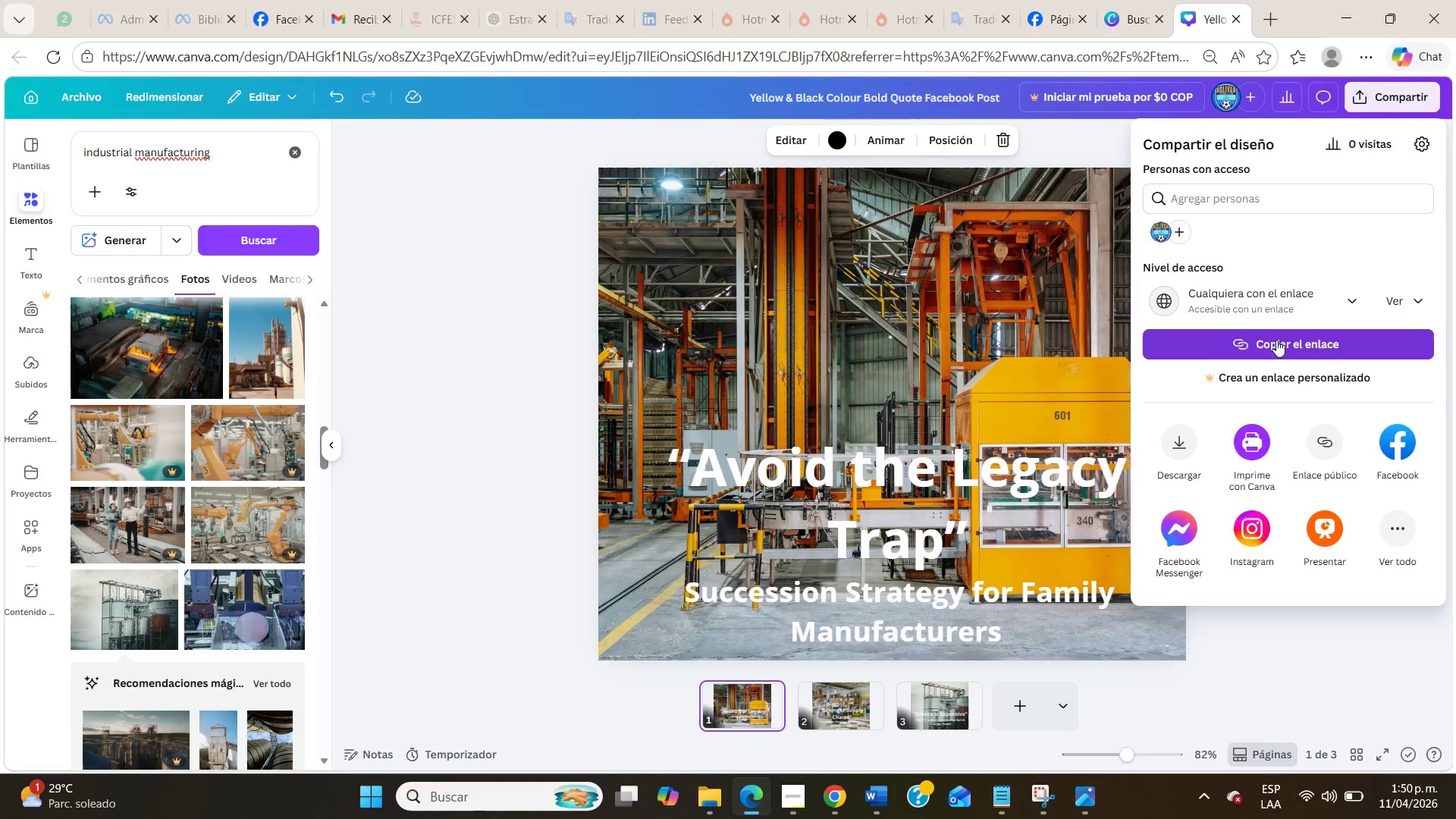 
left_click([1276, 339])
 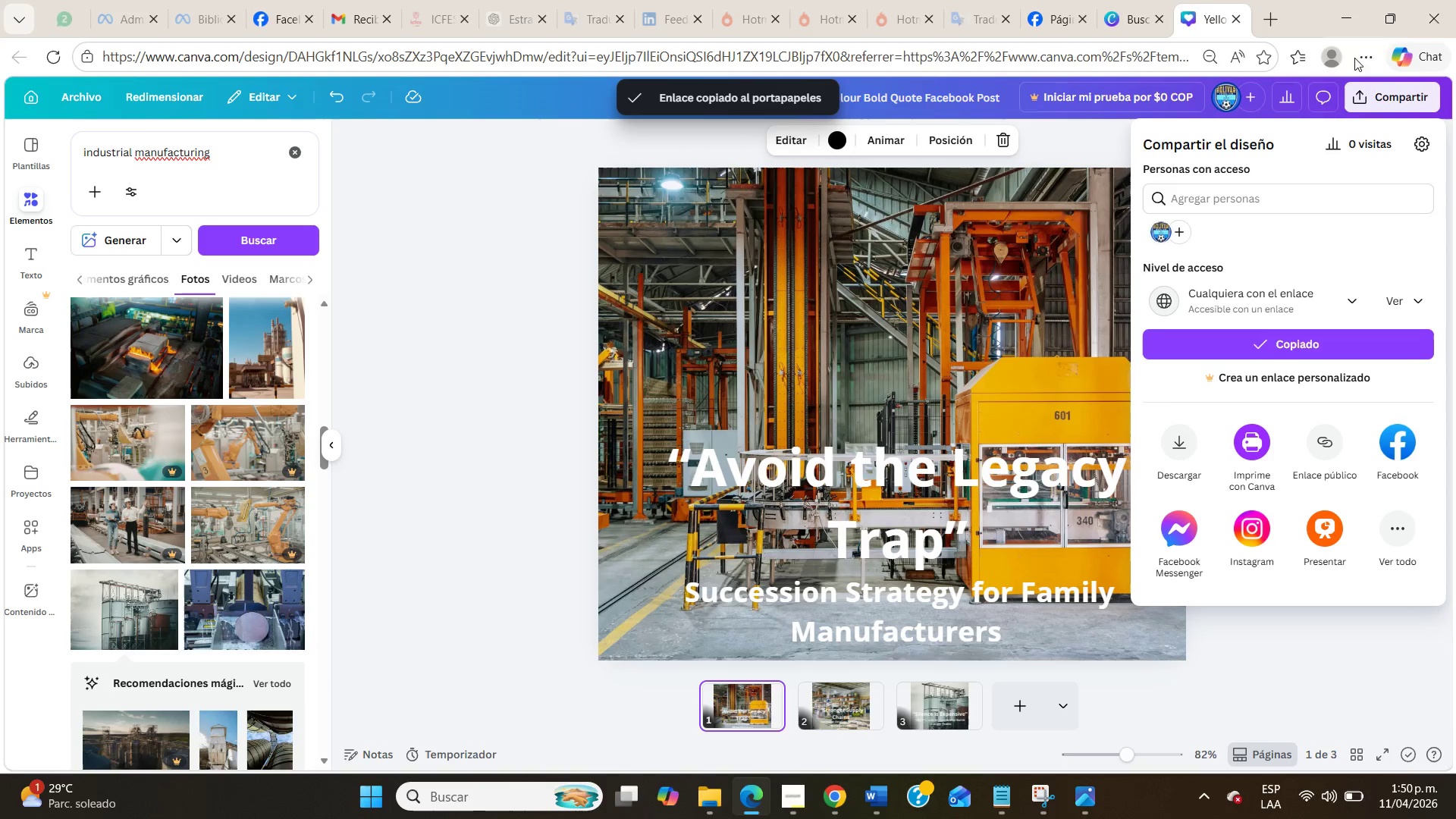 
left_click([1372, 47])
 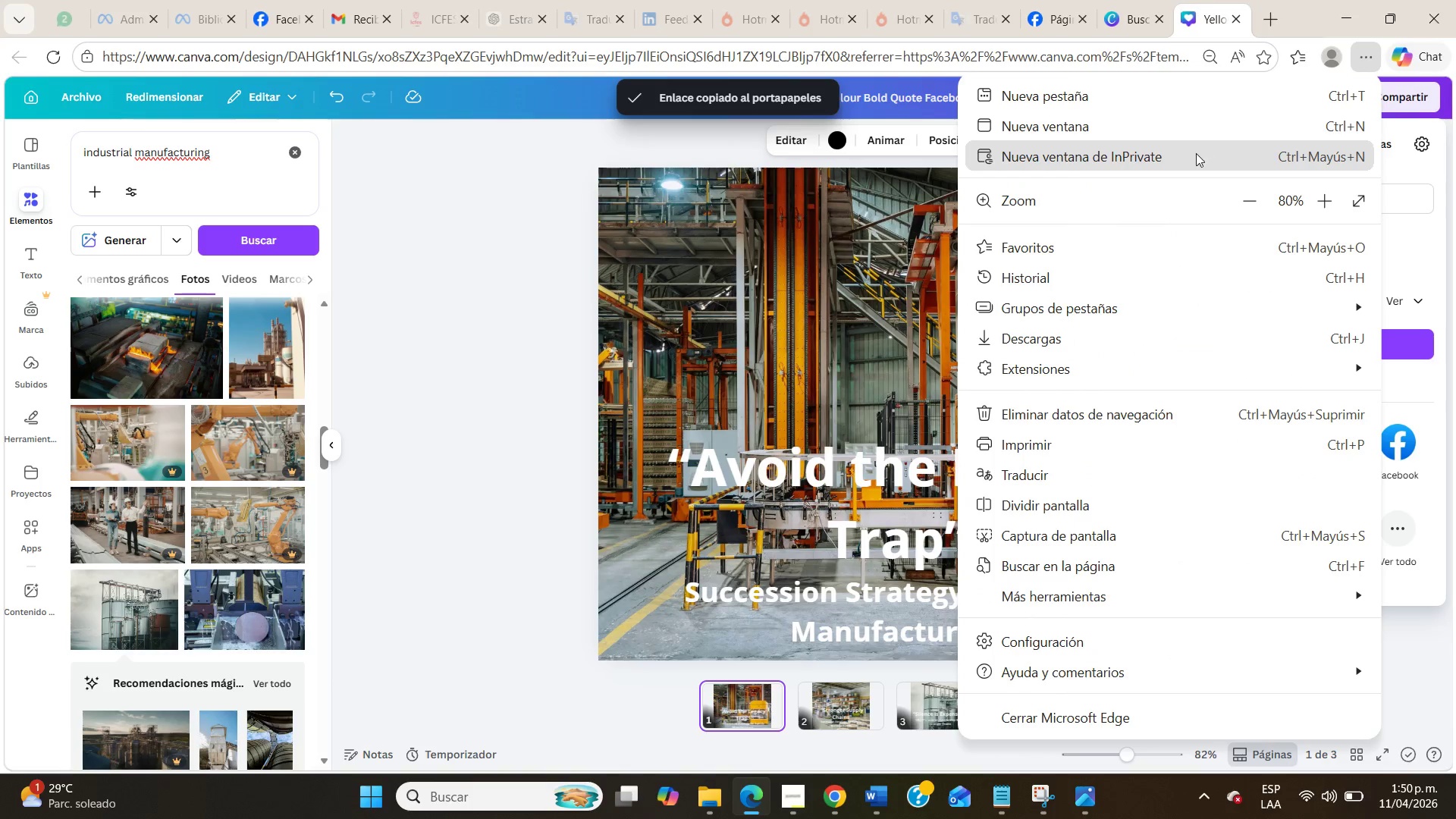 
left_click([1196, 153])
 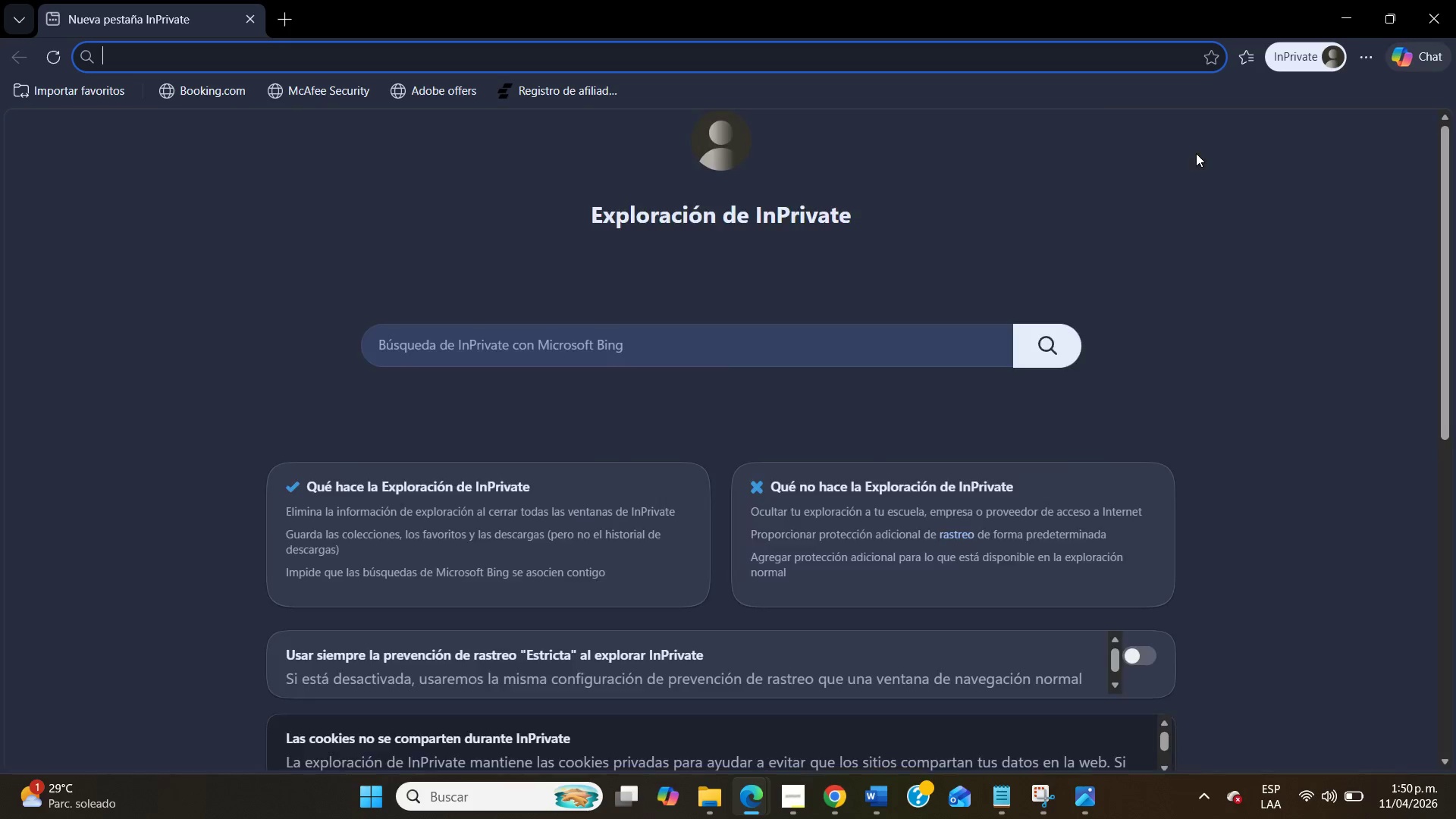 
key(Control+V)
 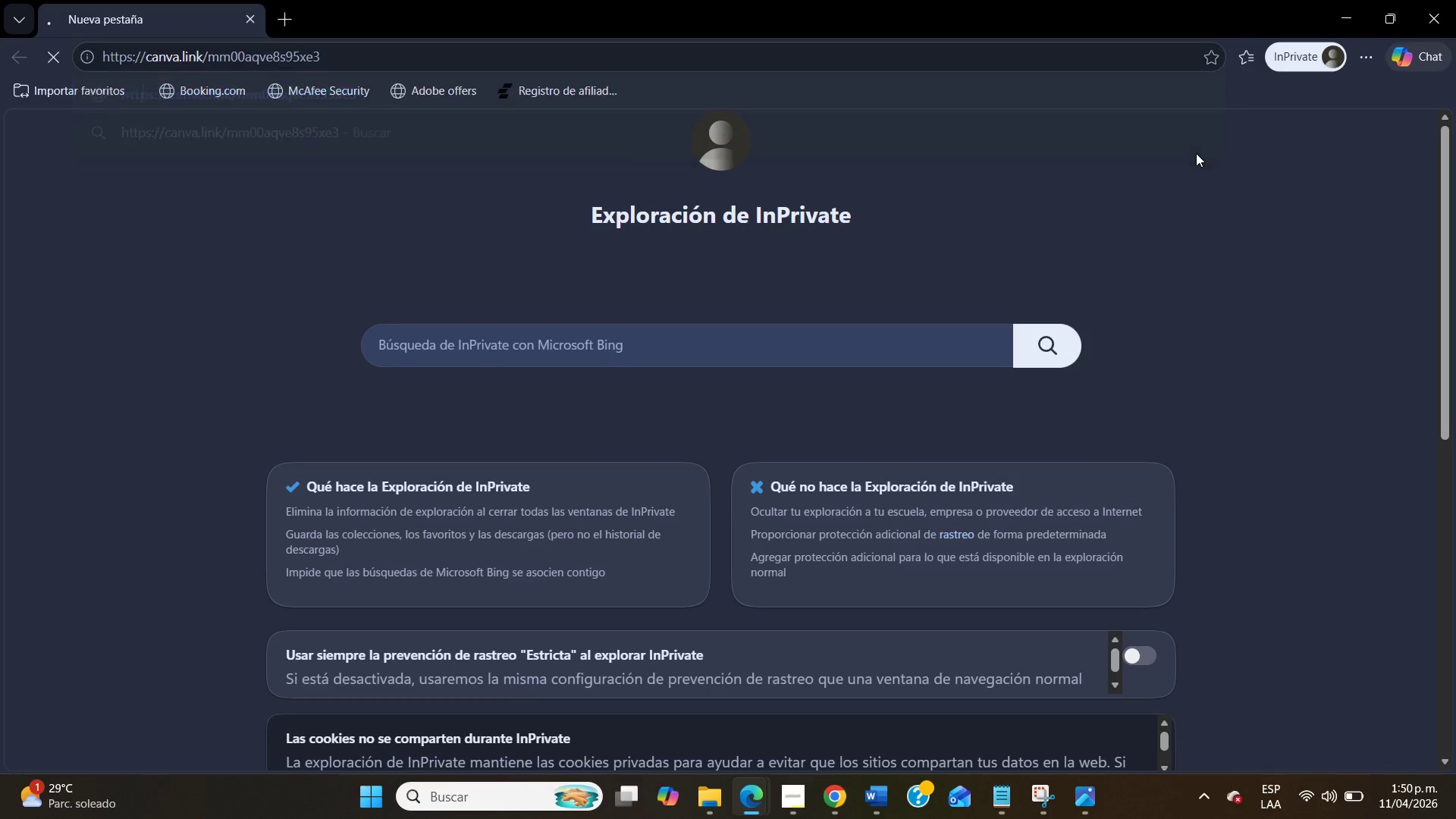 
key(NumpadEnter)
 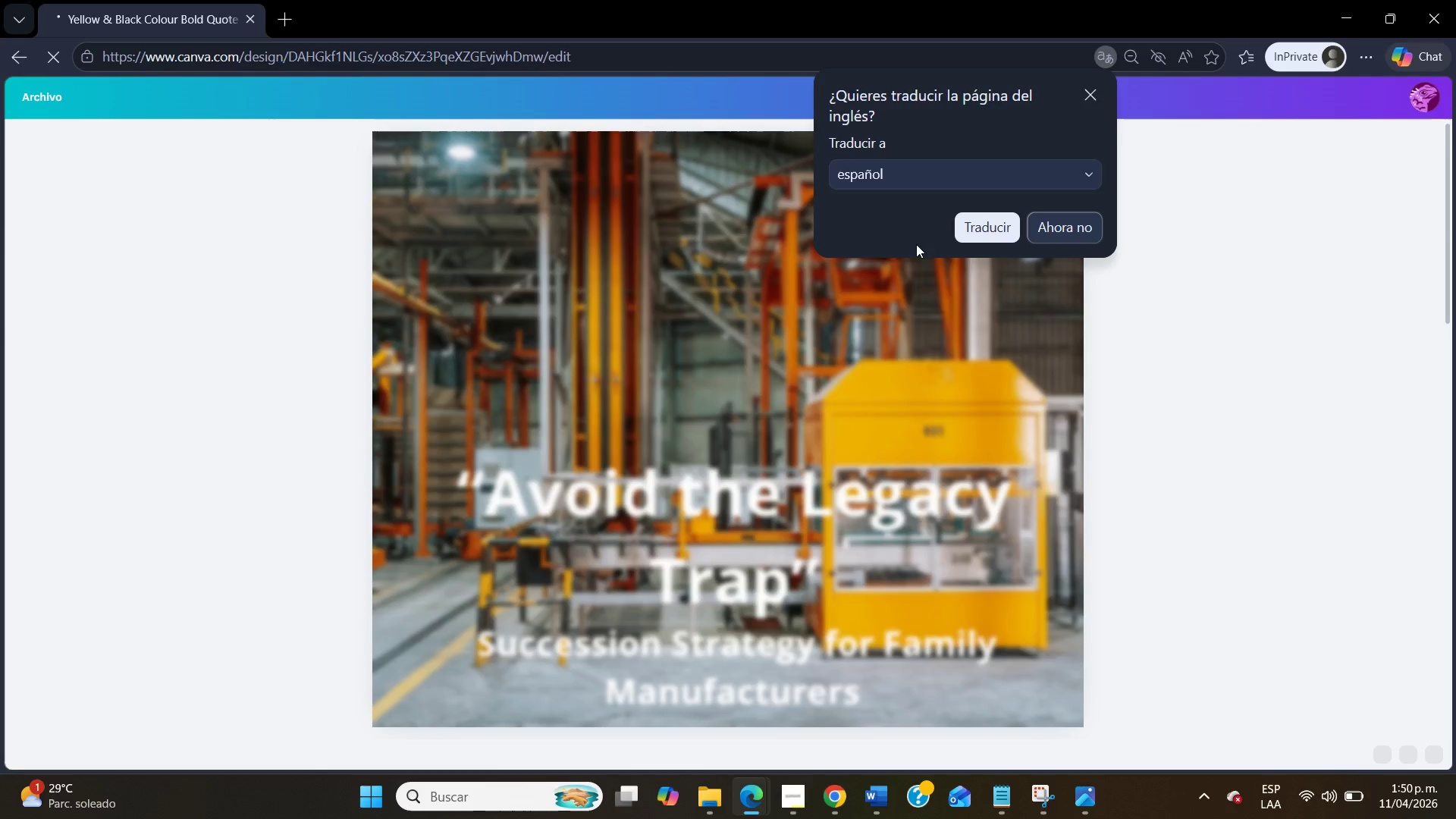 
wait(5.03)
 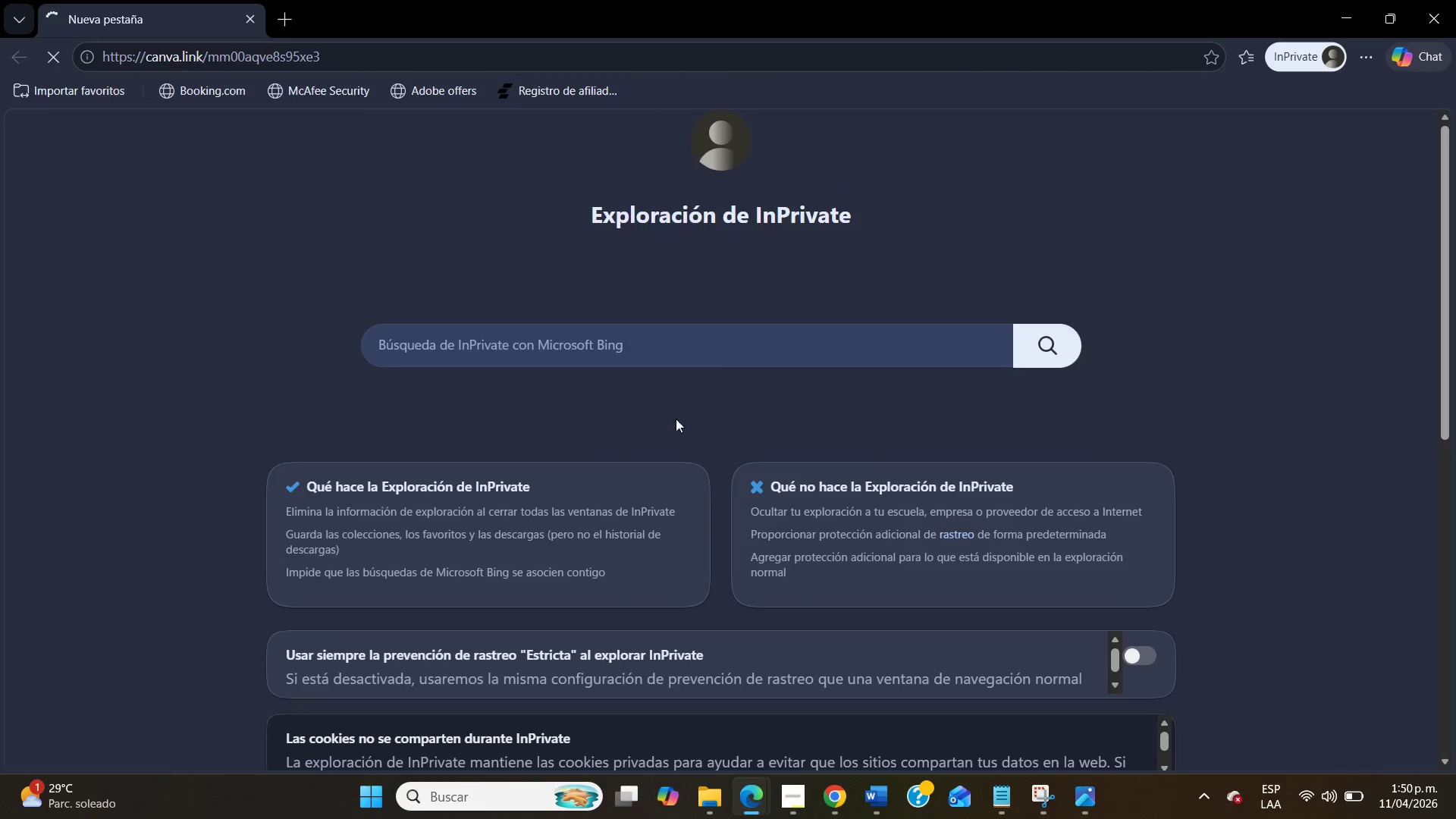 
left_click([1080, 93])
 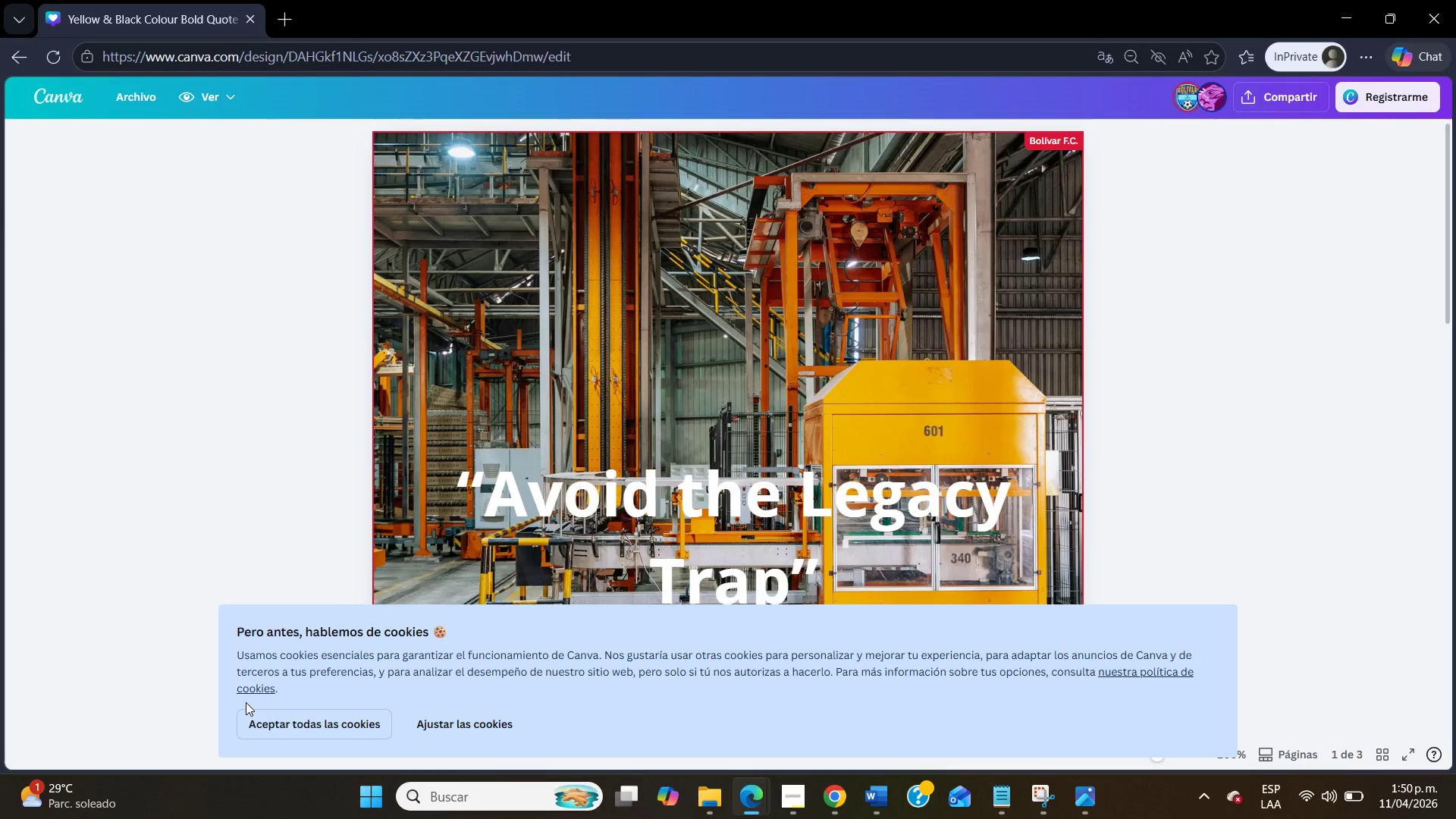 
left_click([285, 730])
 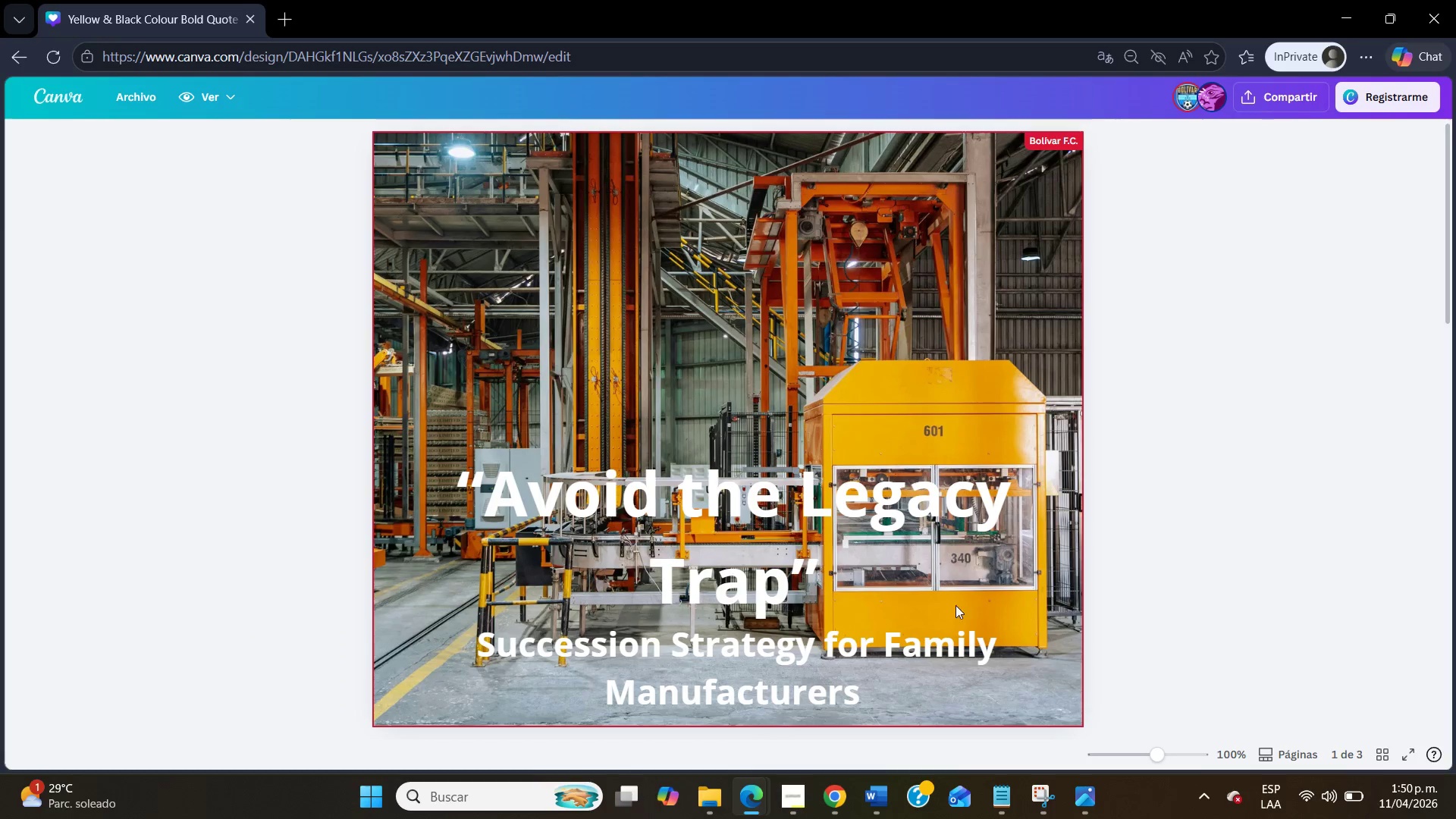 
scroll: coordinate [1009, 582], scroll_direction: down, amount: 4.0
 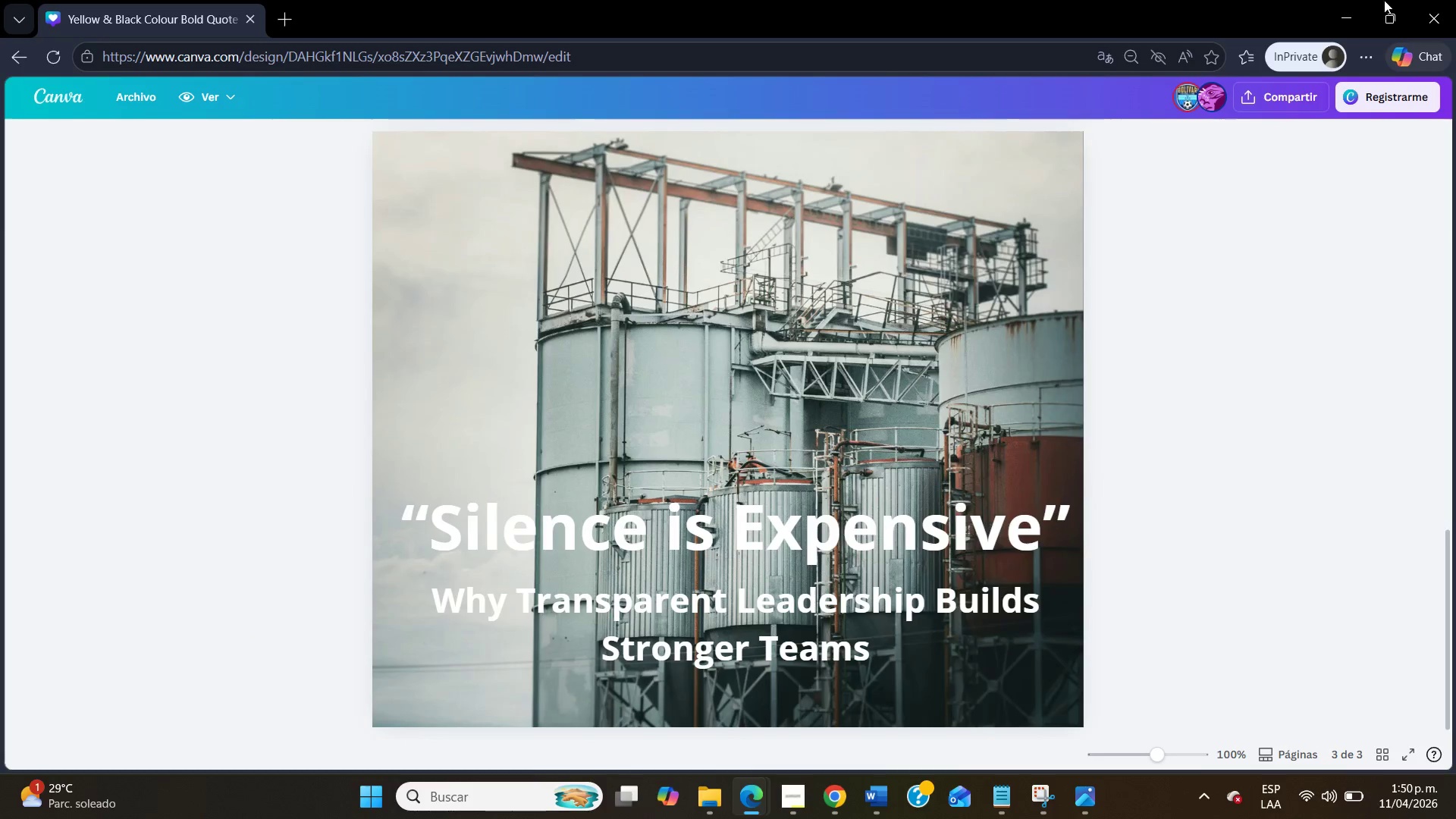 
left_click([1455, 2])
 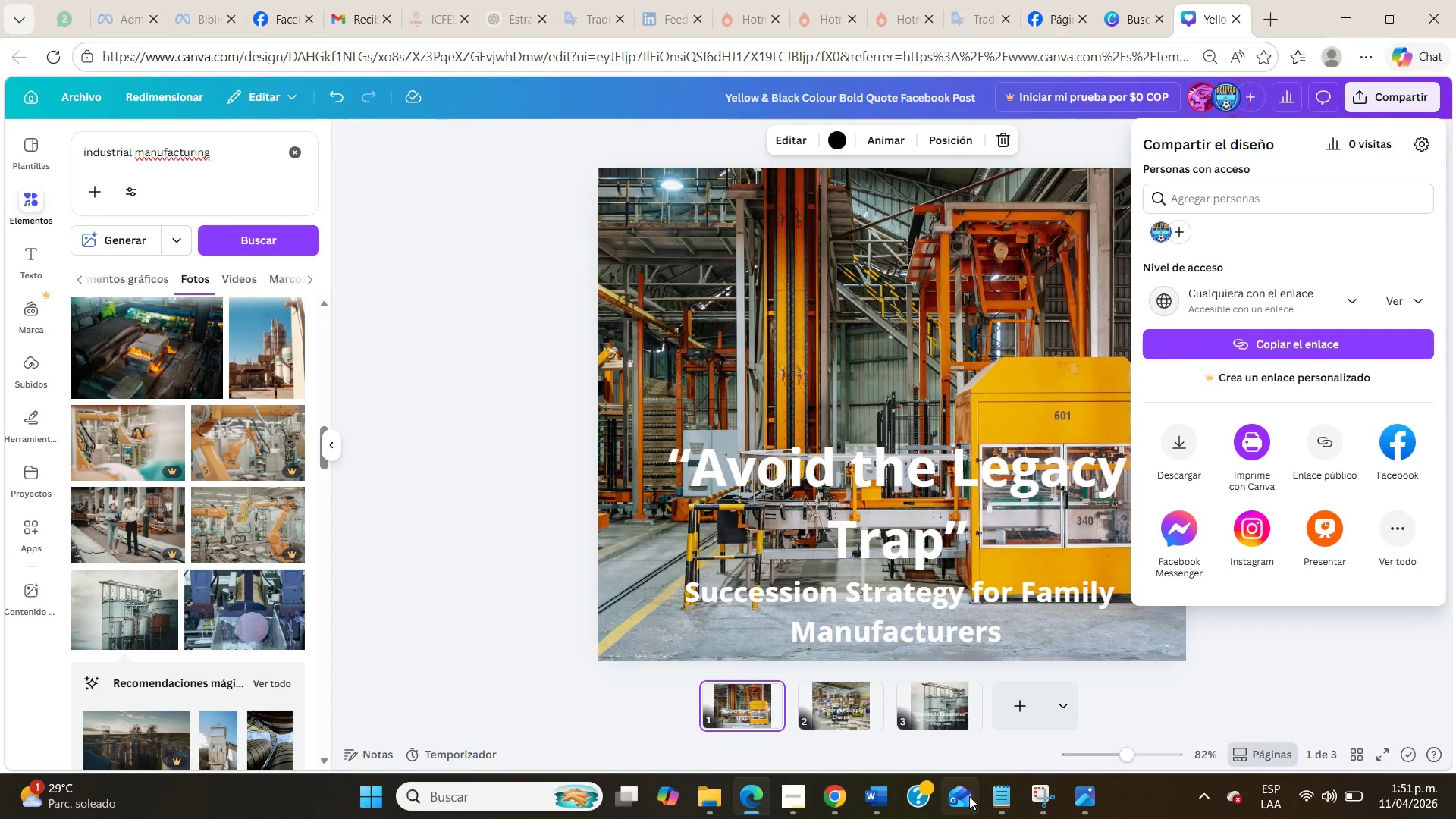 
left_click([995, 798])
 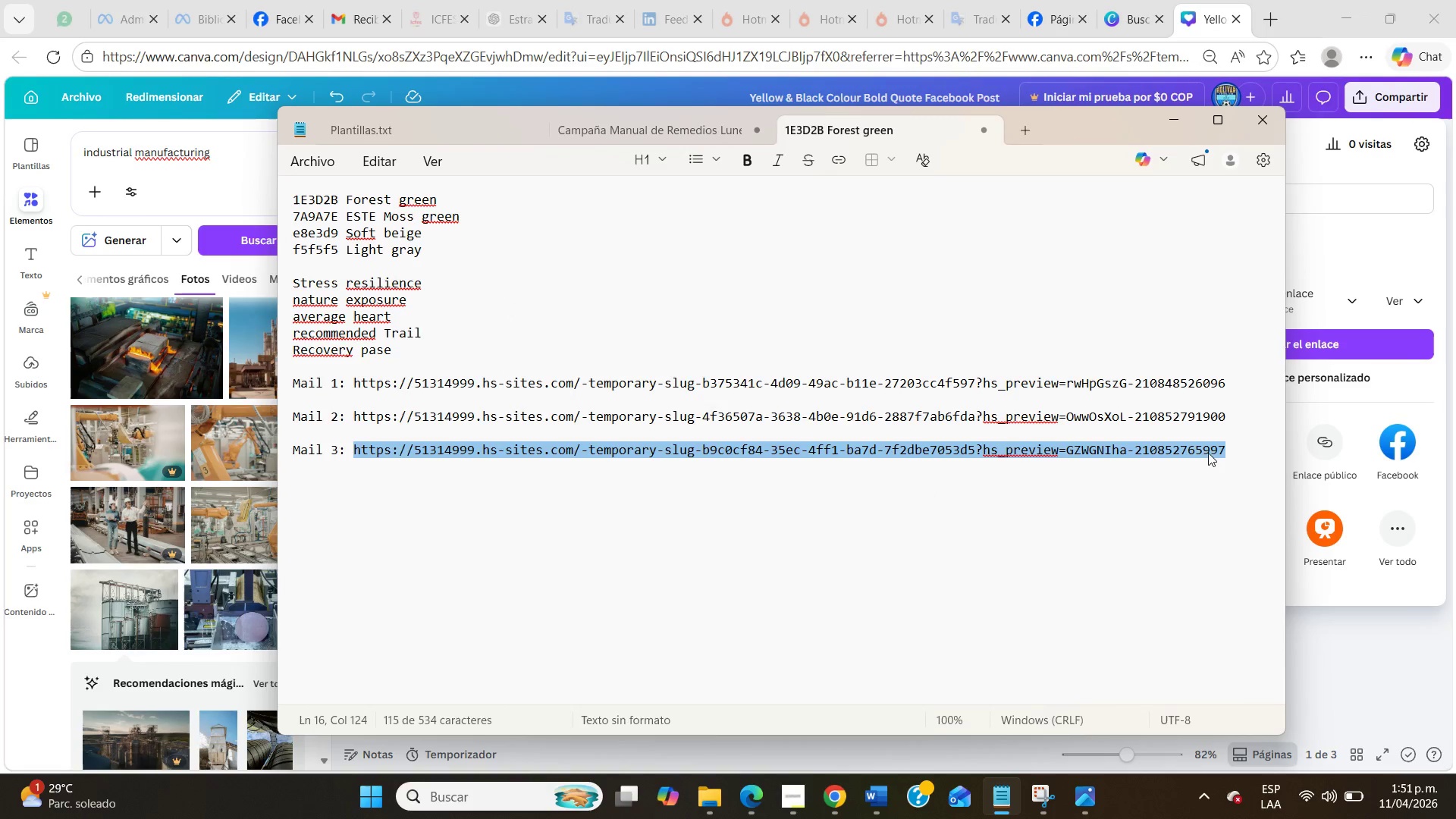 
left_click([1225, 447])
 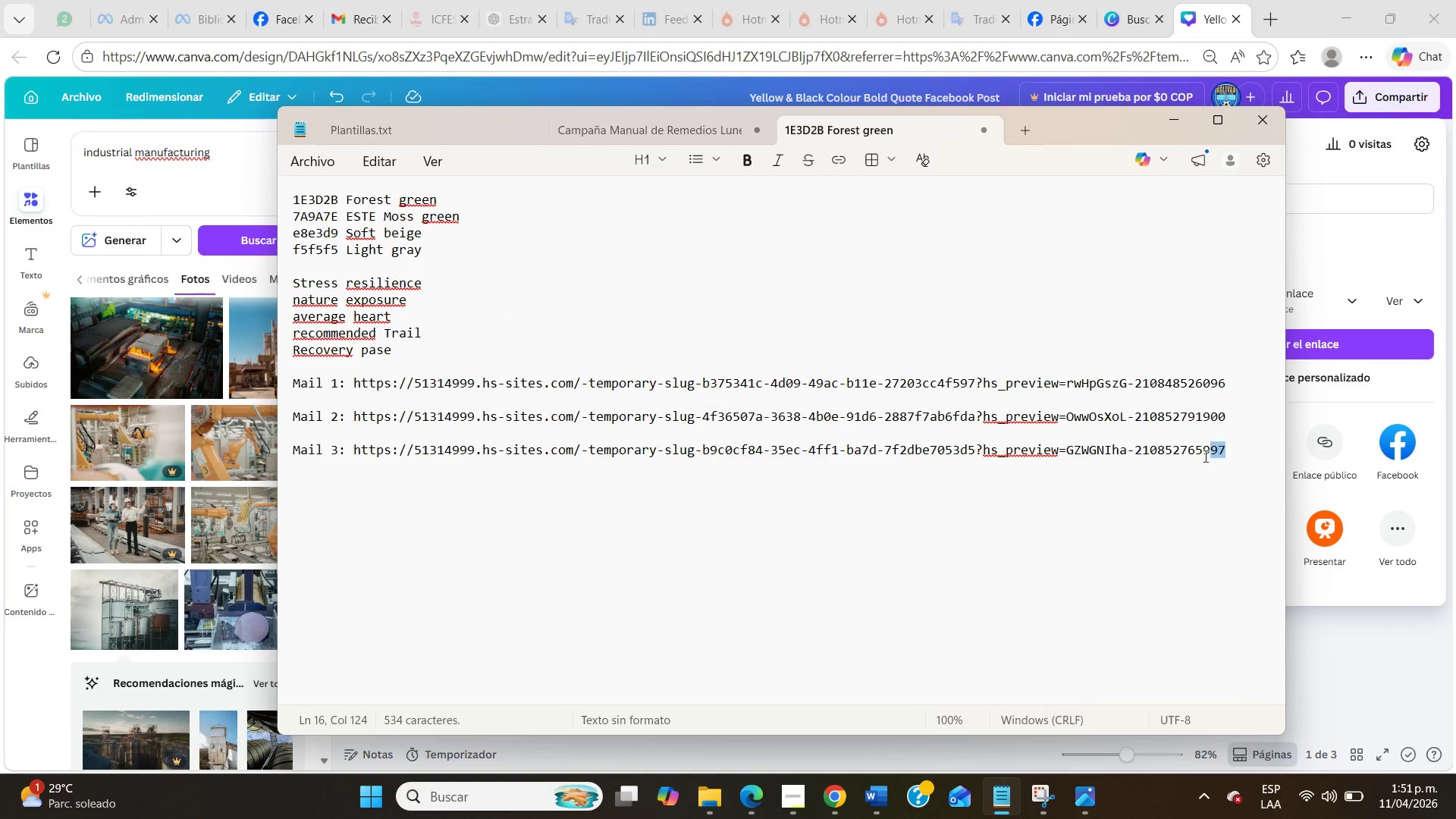 
left_click_drag(start_coordinate=[1230, 449], to_coordinate=[0, 96])
 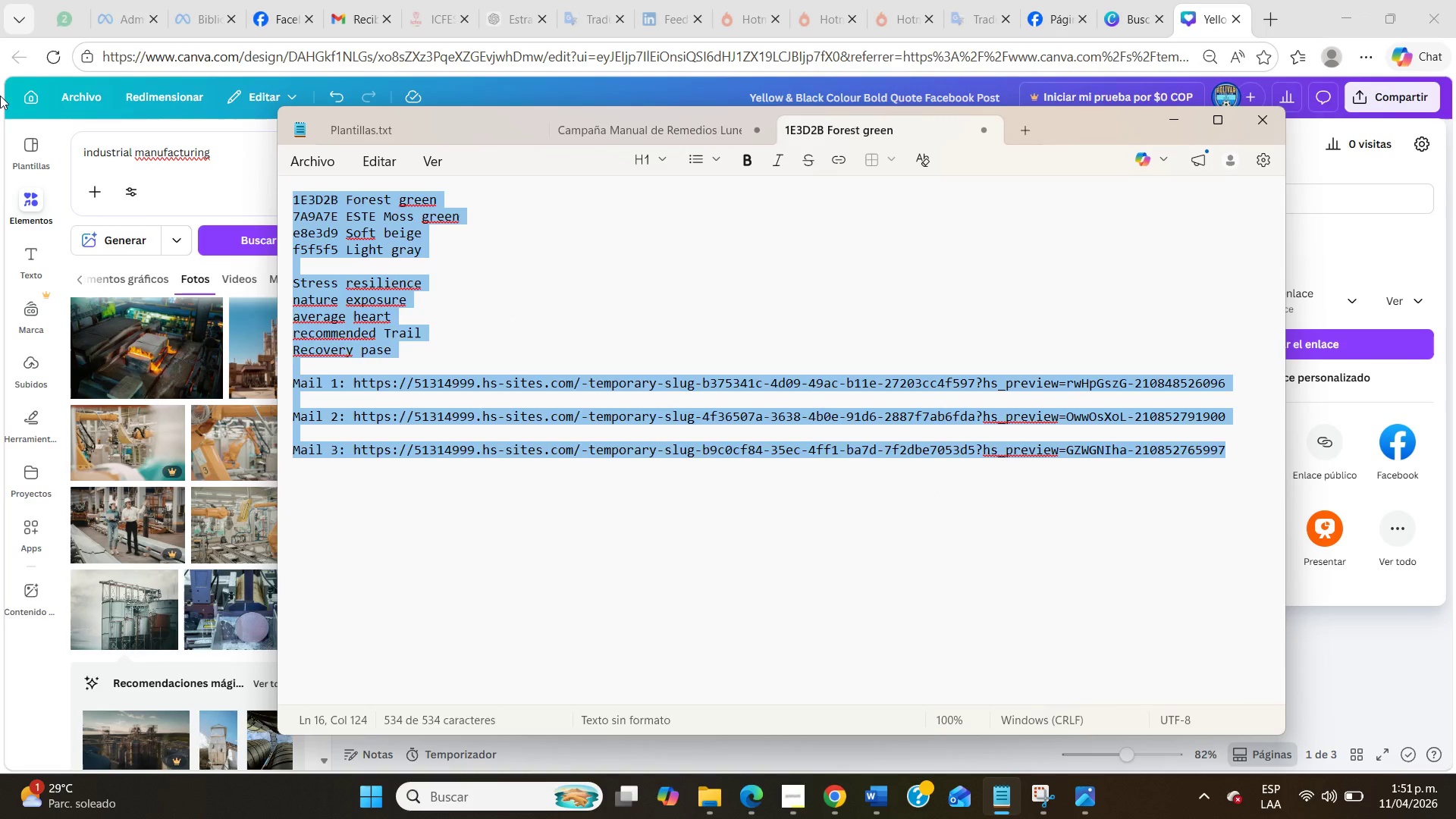 
key(Control+V)
 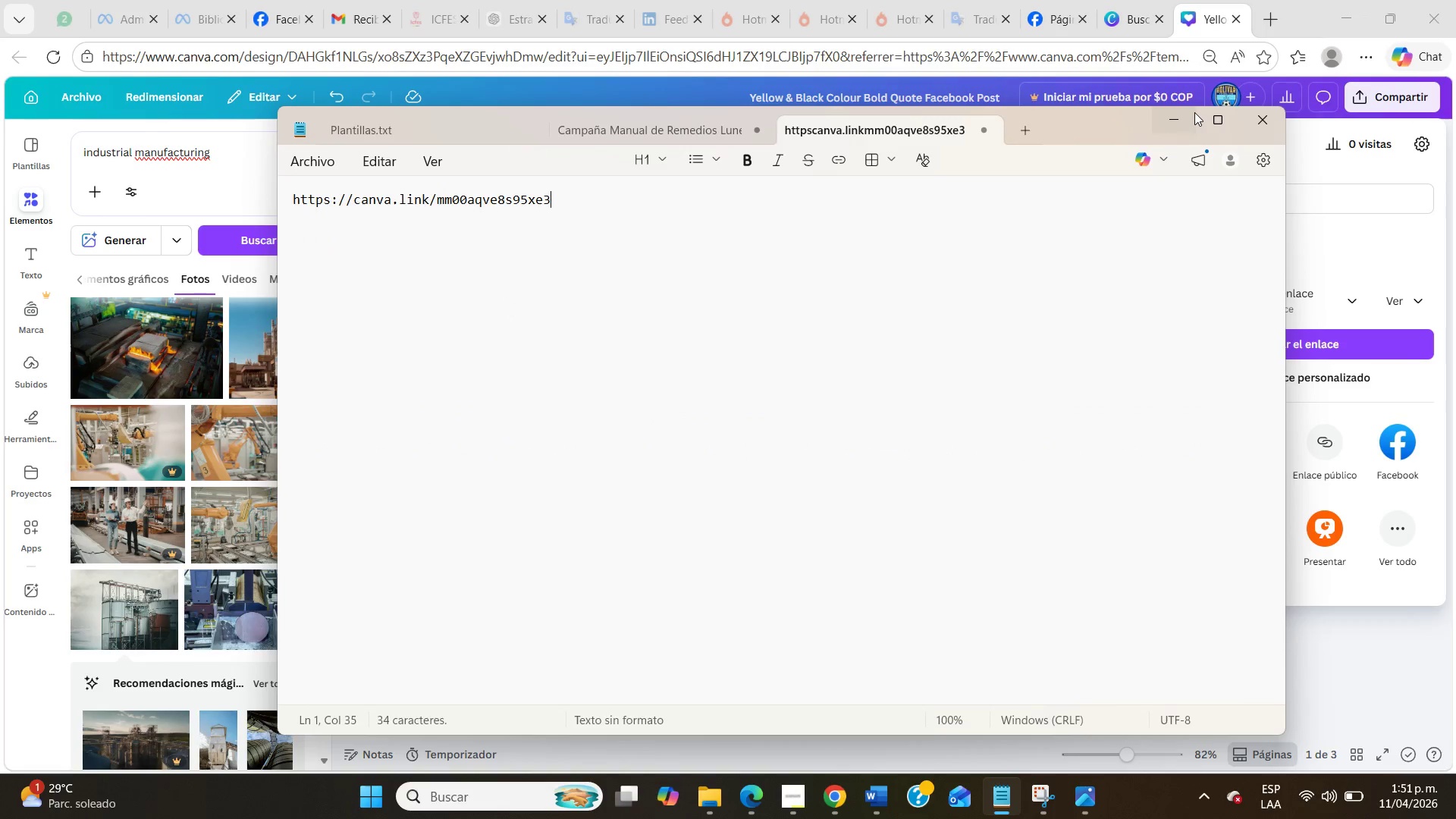 
left_click([1178, 123])
 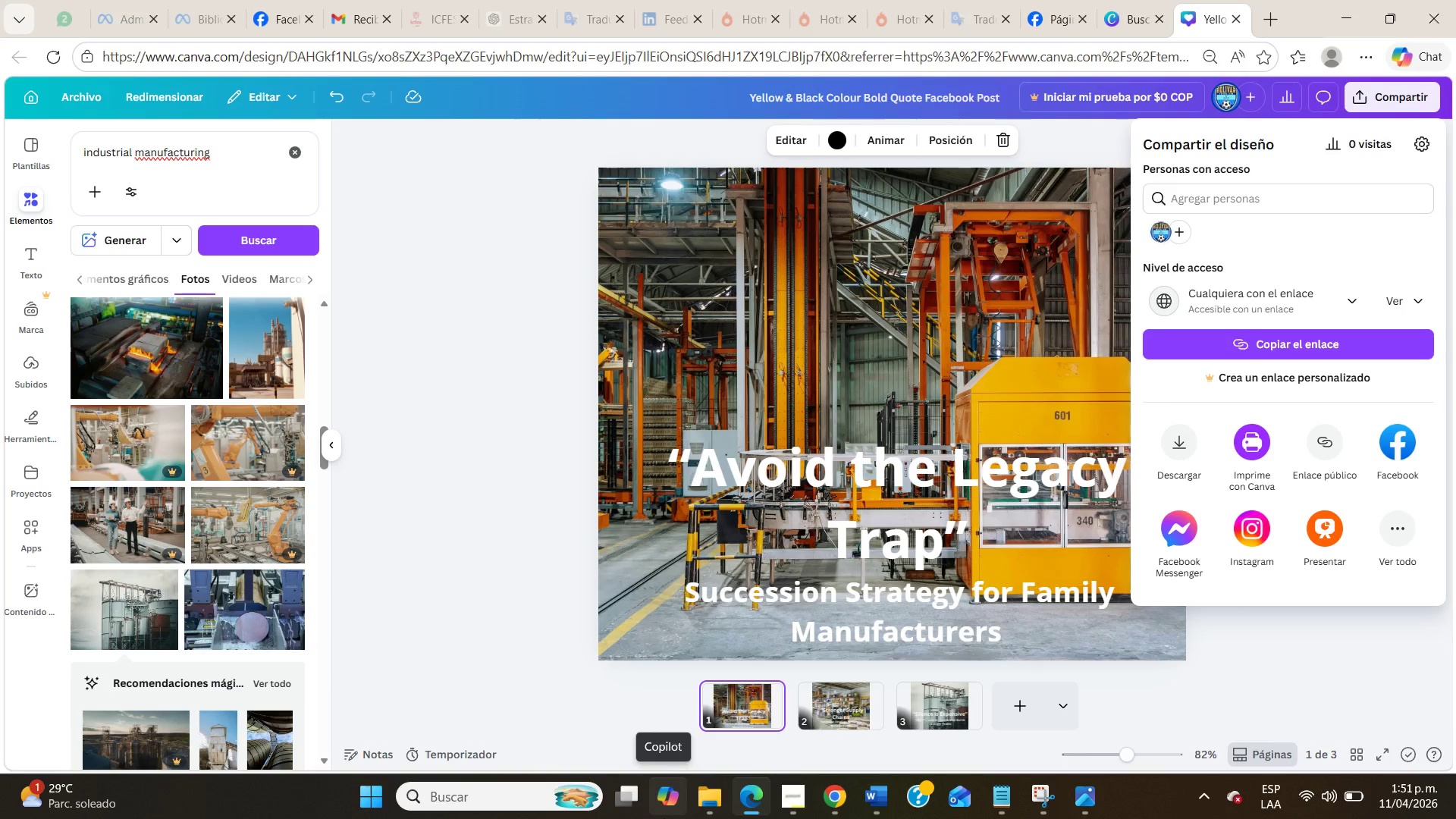 
wait(24.11)
 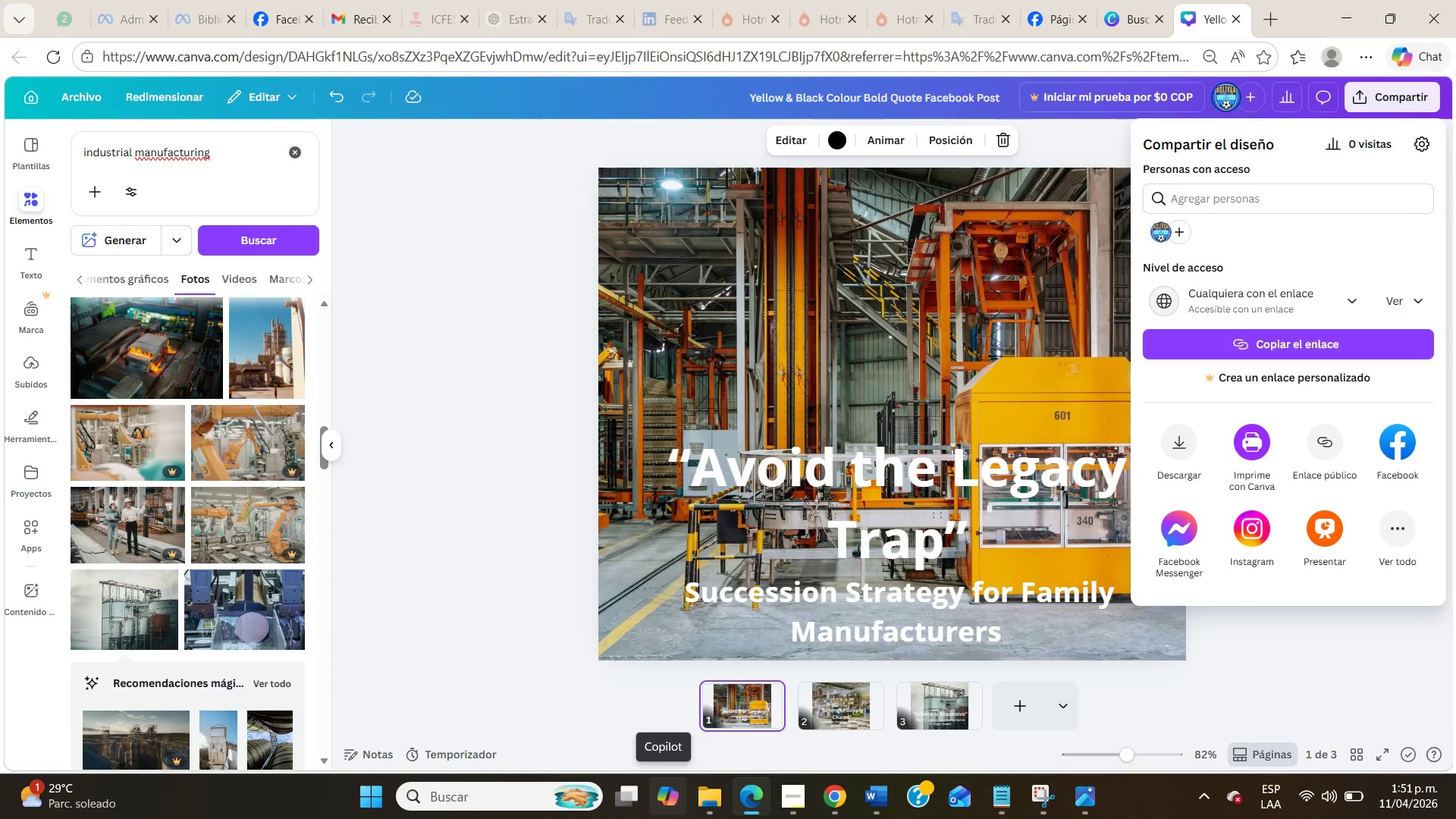 
left_click([792, 808])